 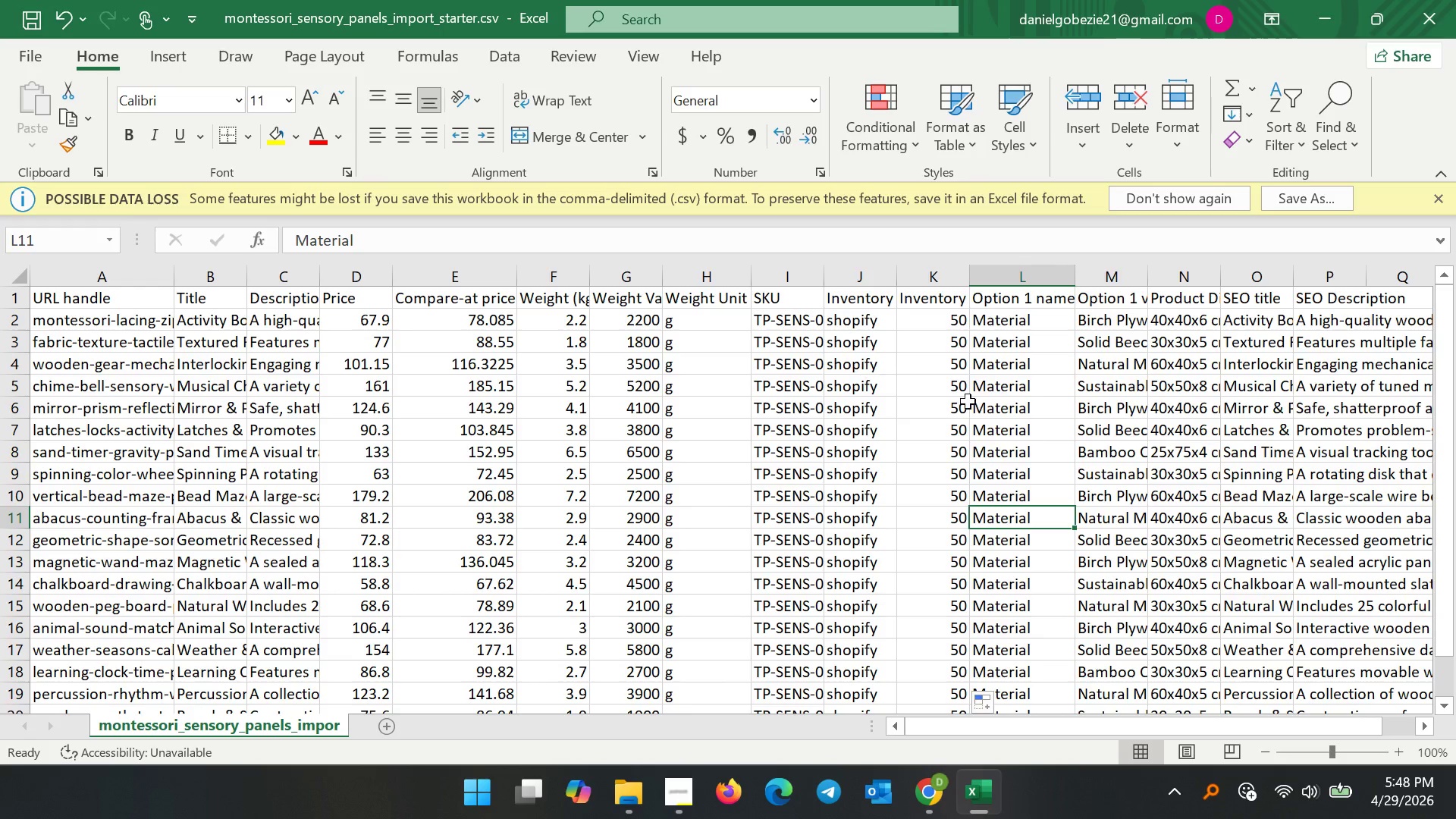 
left_click([1046, 364])
 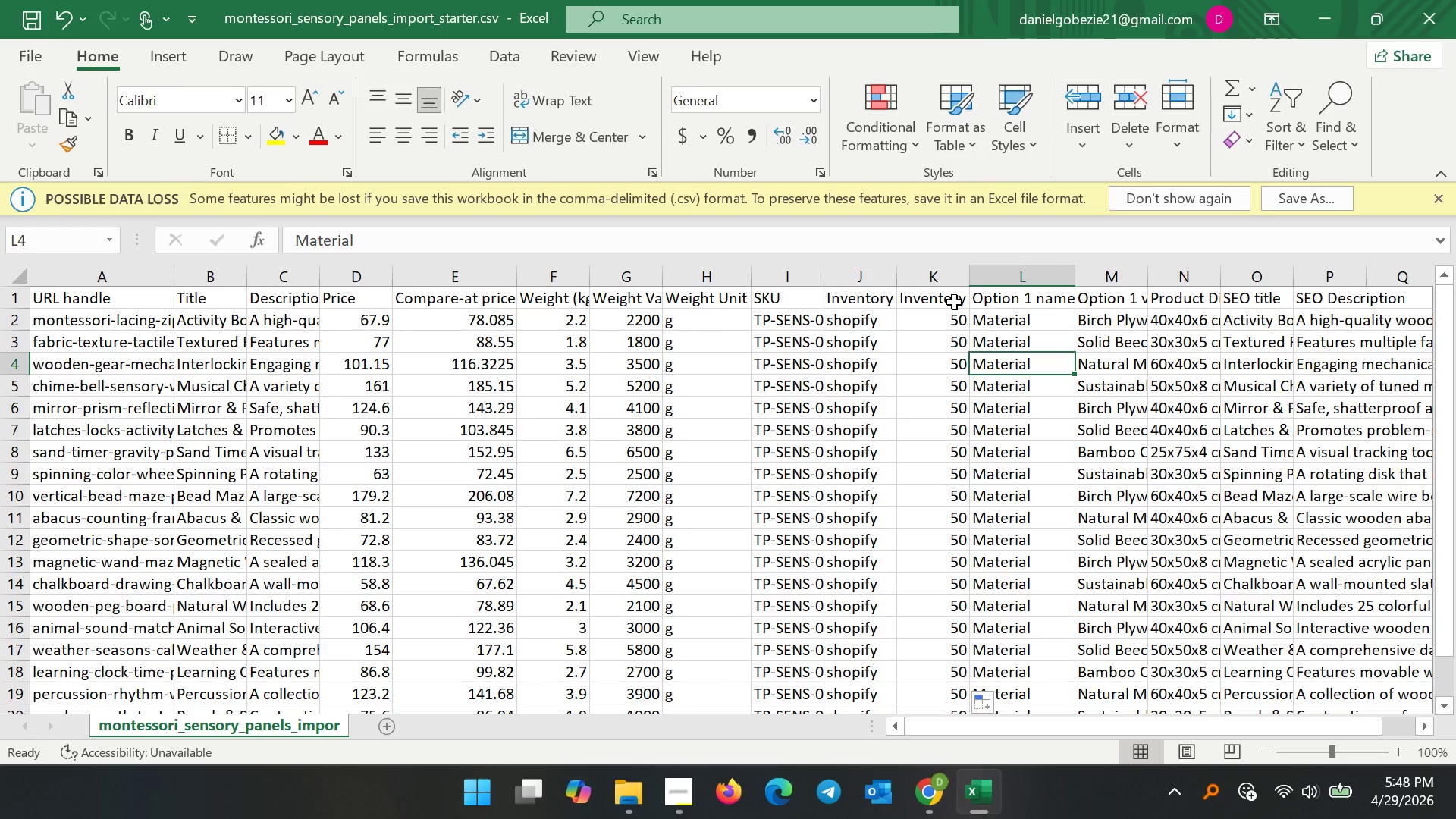 
double_click([954, 302])
 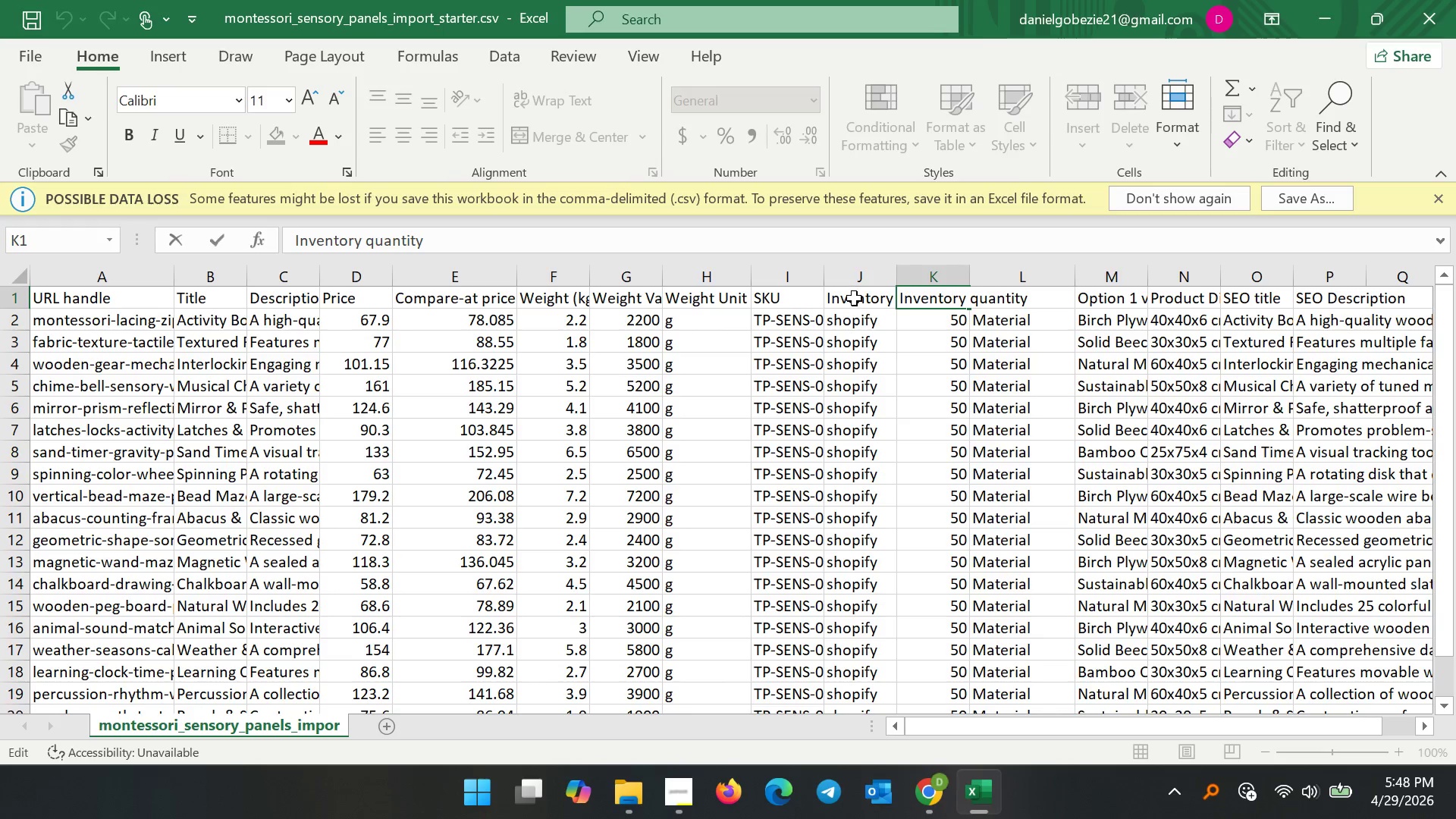 
double_click([854, 298])
 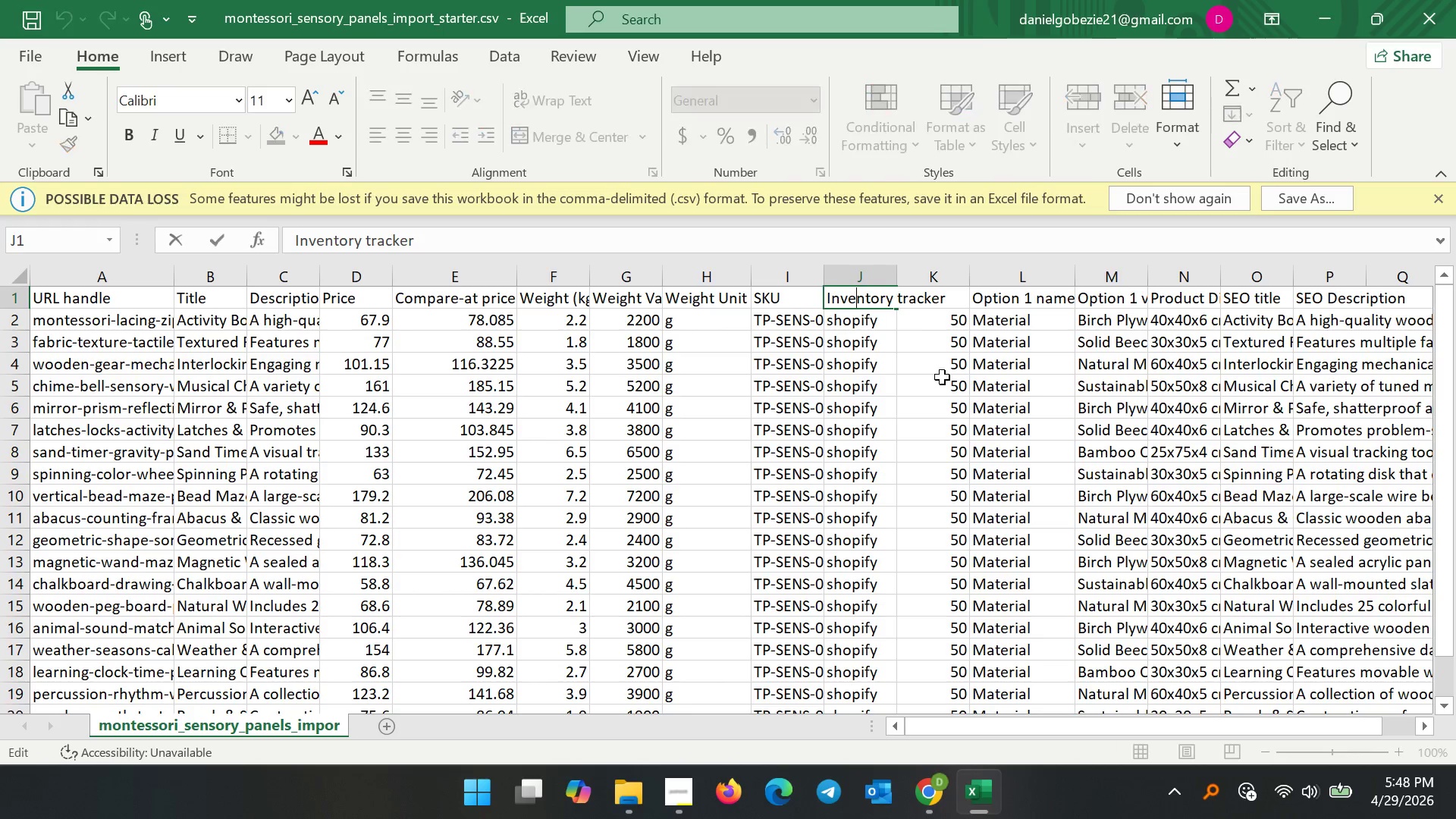 
left_click([942, 377])
 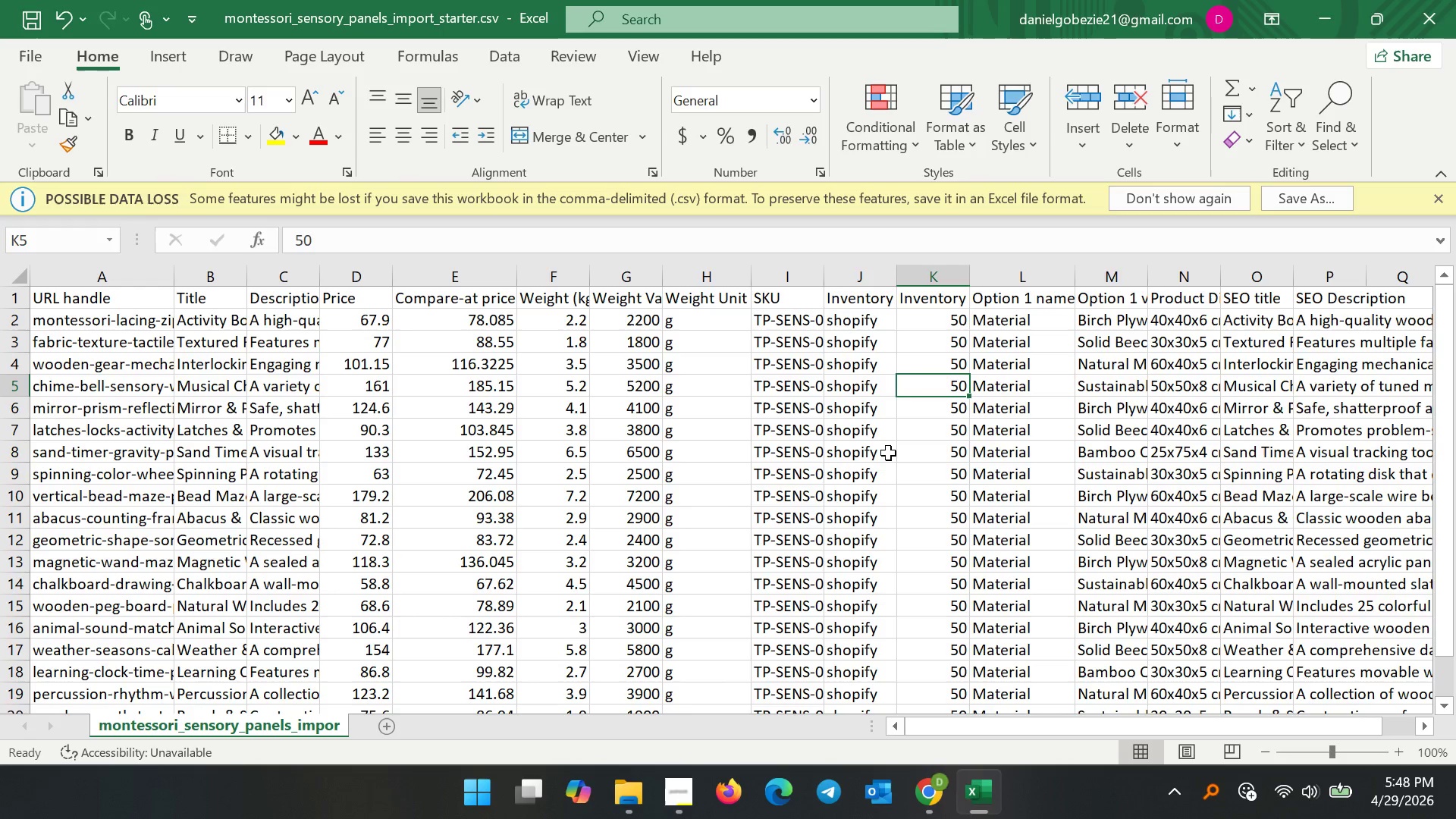 
wait(24.72)
 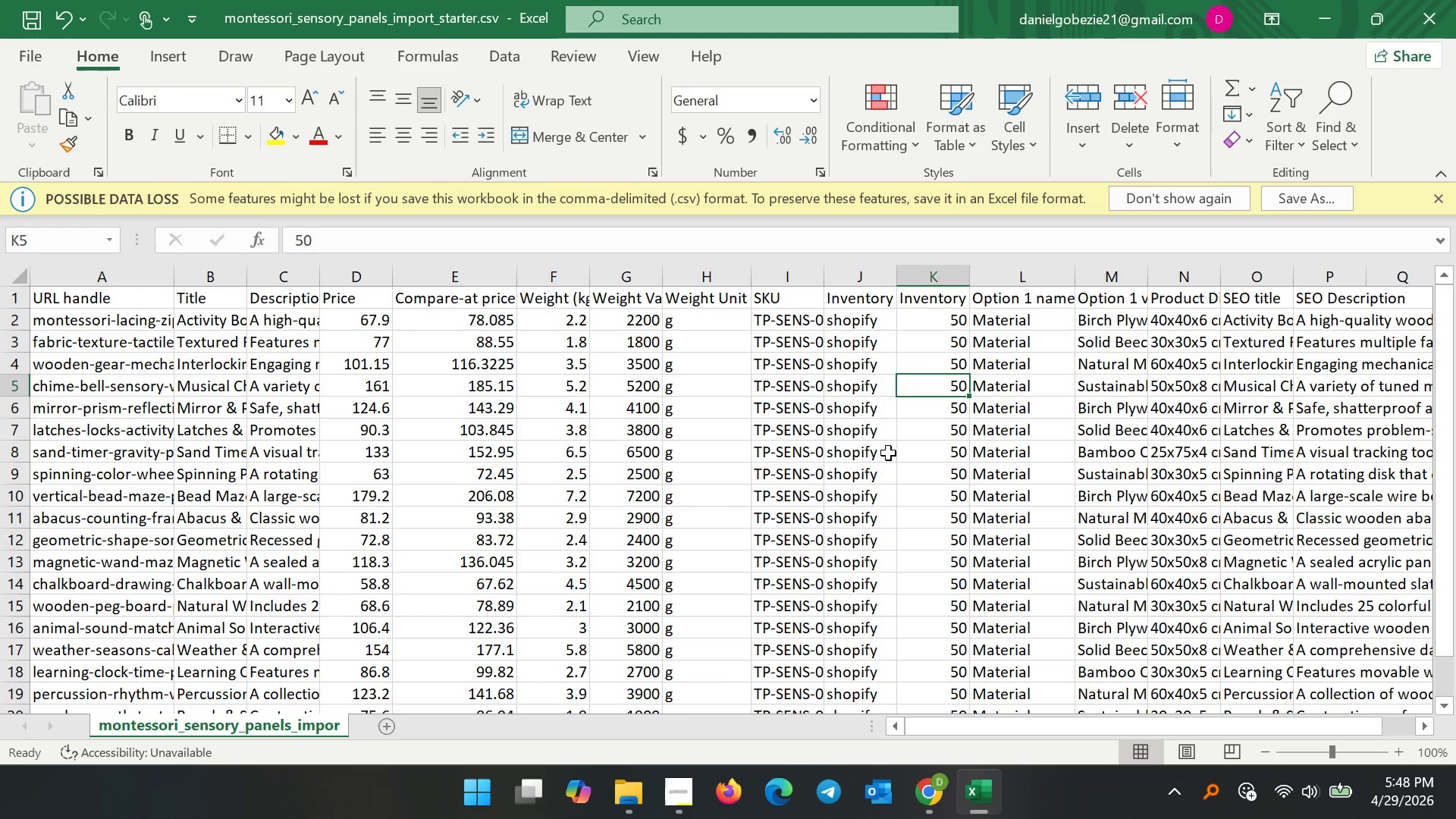 
left_click([694, 793])
 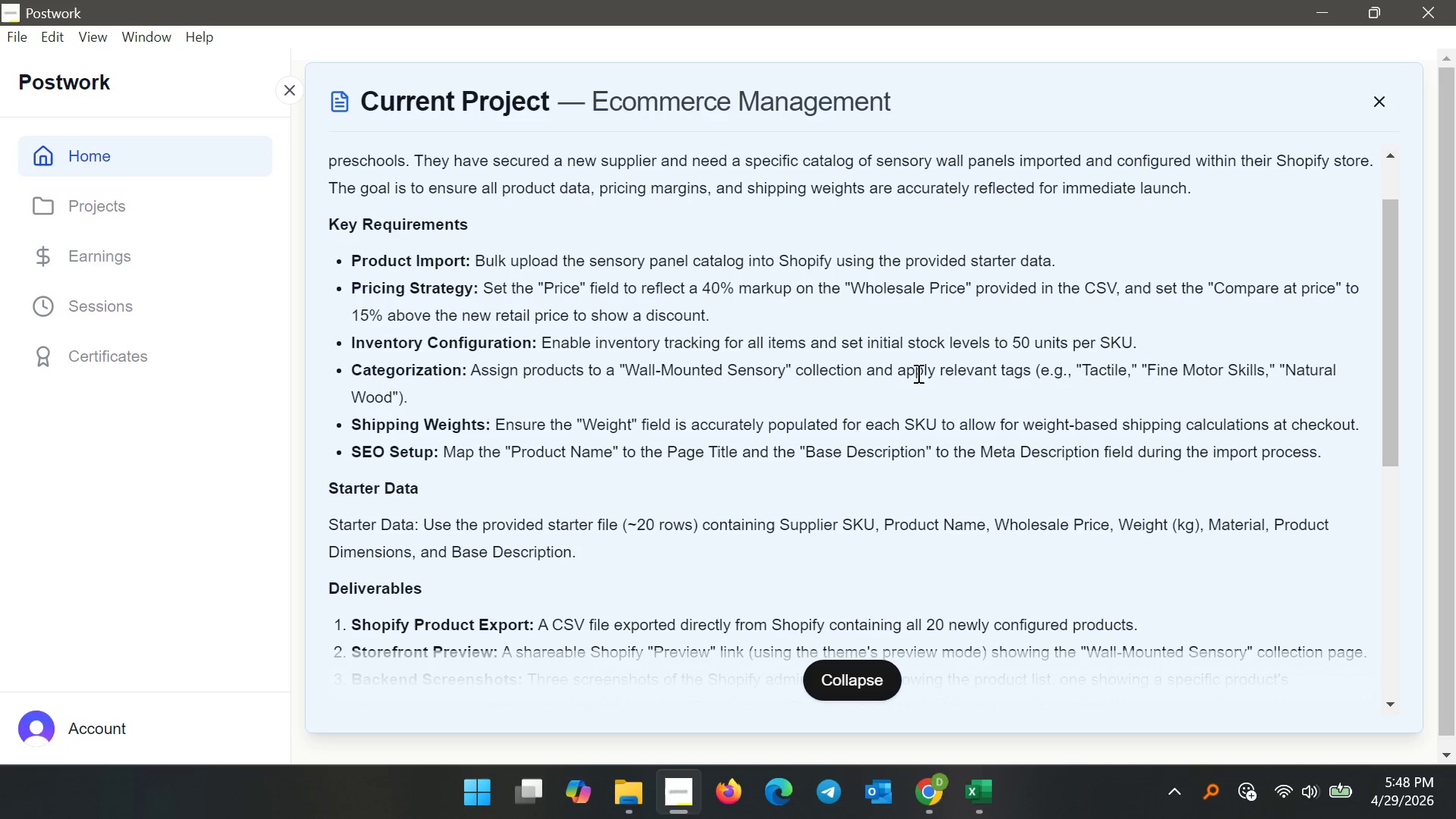 
wait(10.17)
 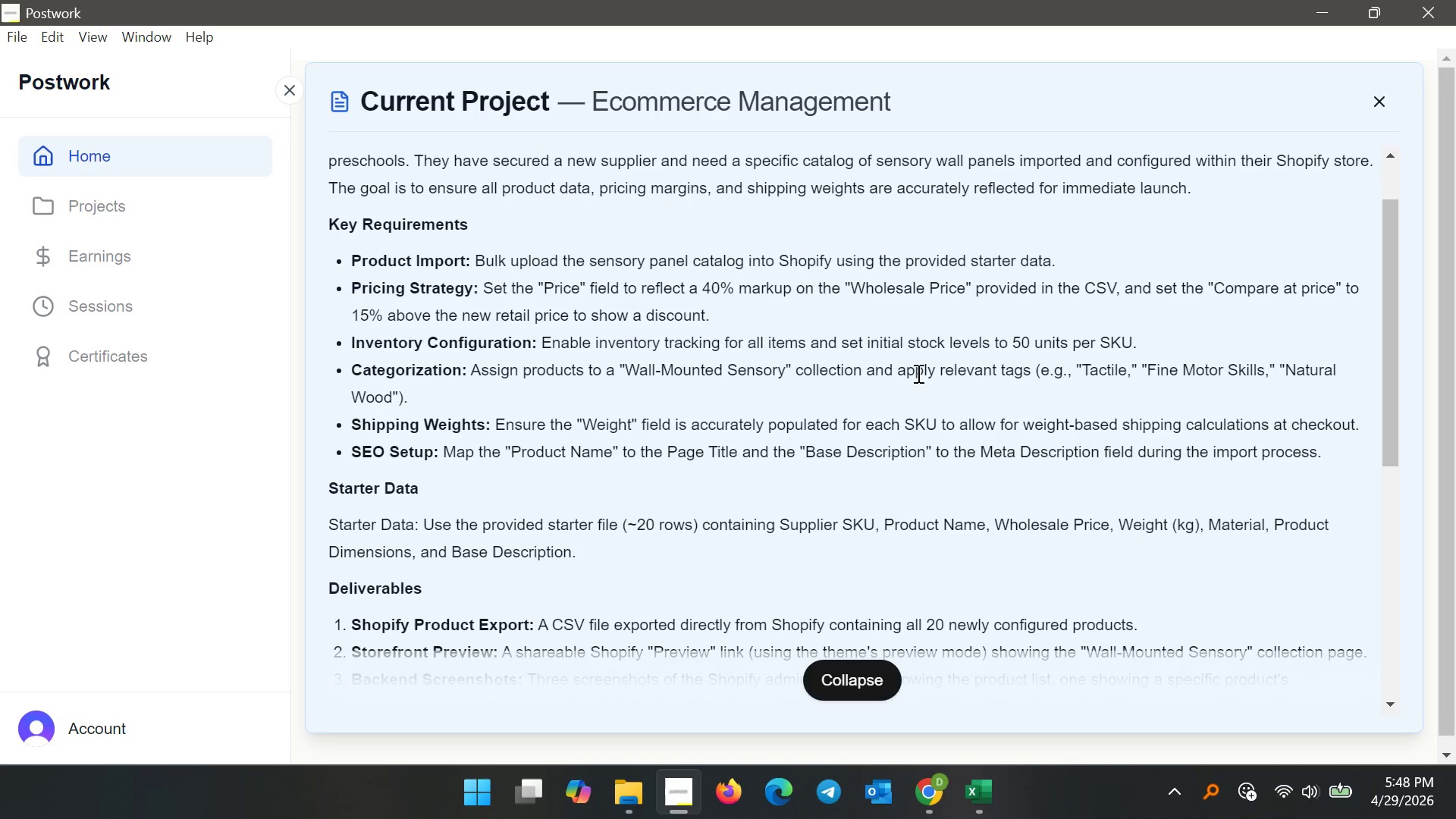 
left_click([1329, 13])
 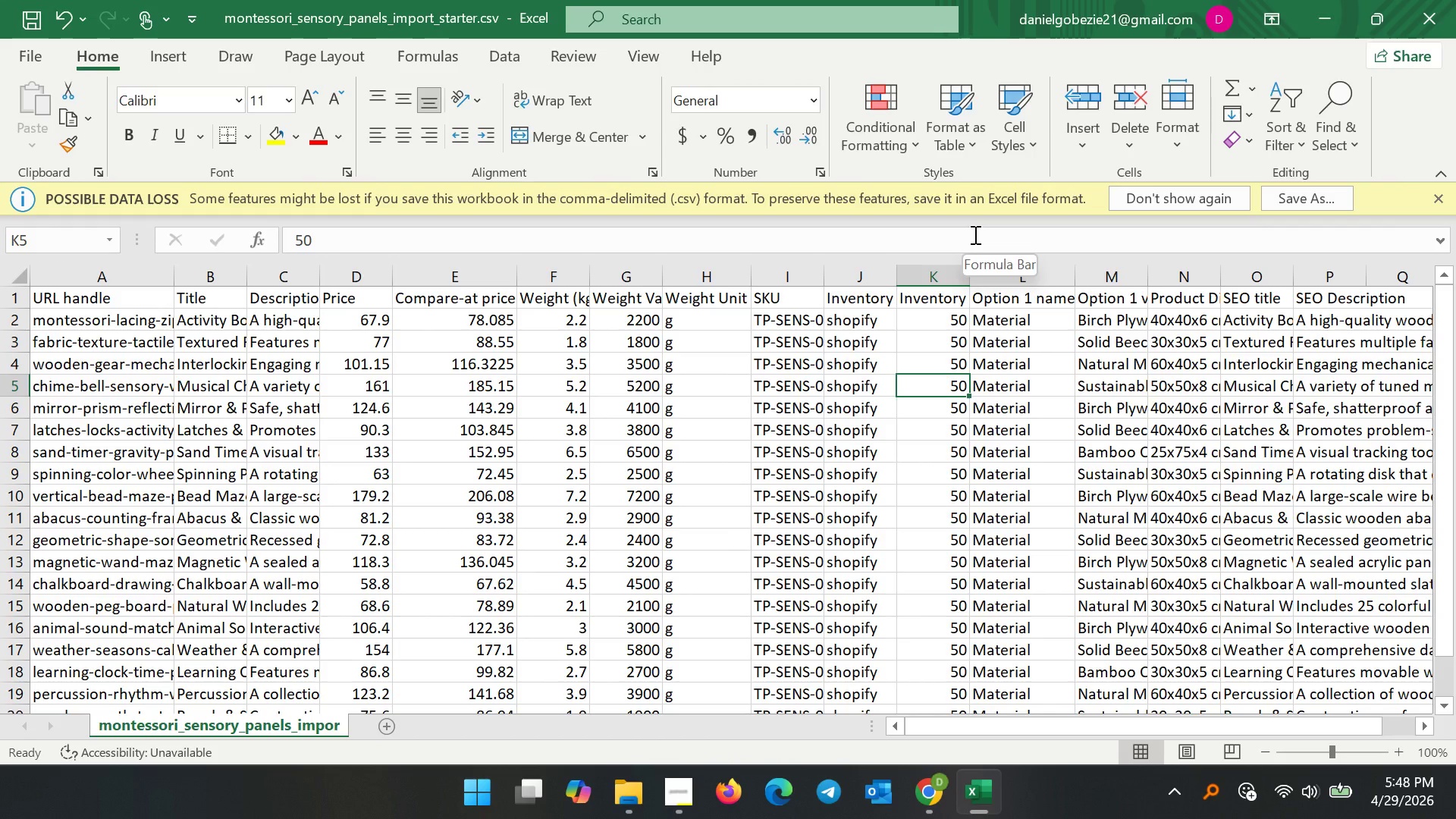 
wait(10.86)
 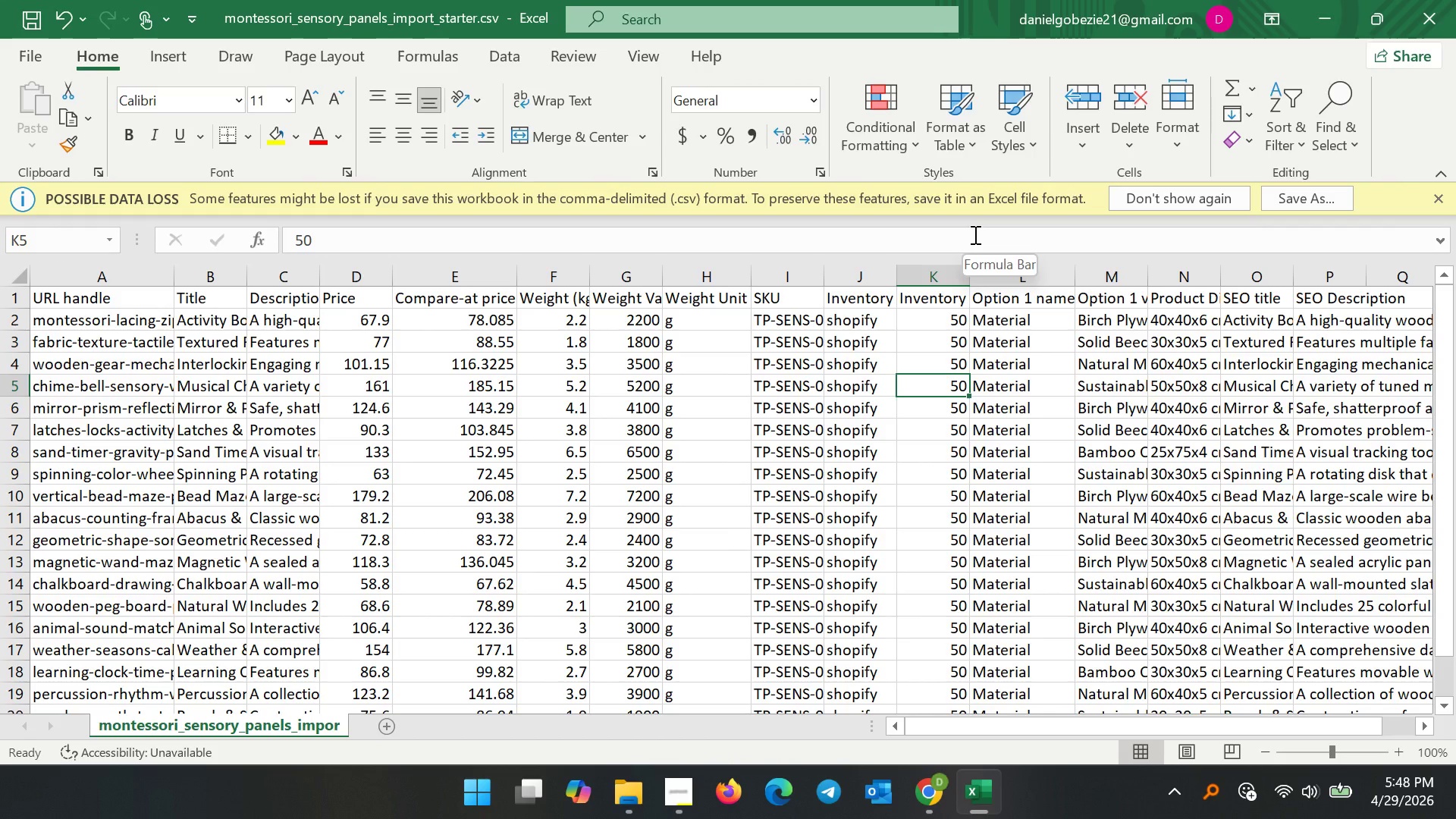 
left_click([951, 281])
 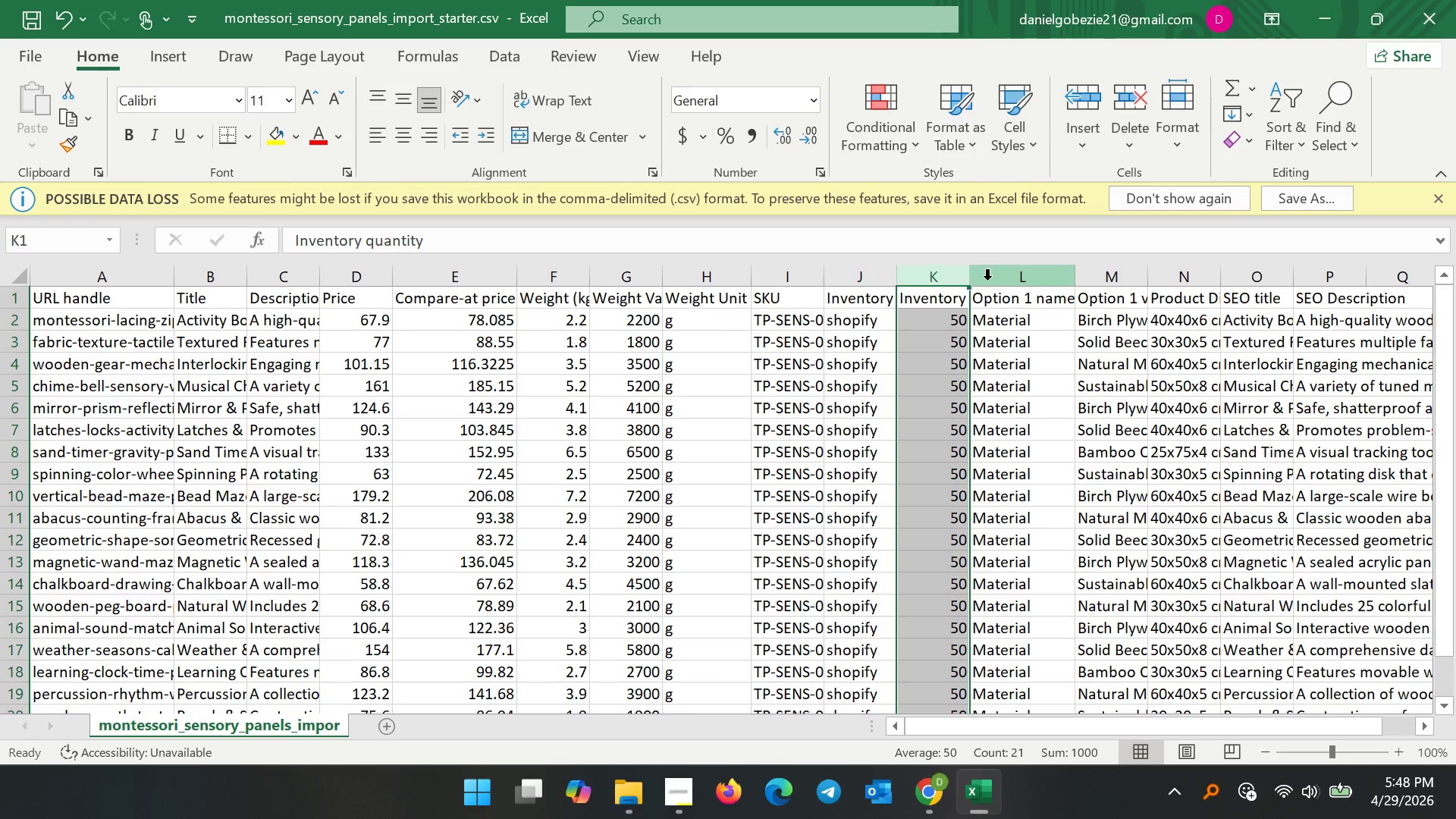 
left_click([987, 280])
 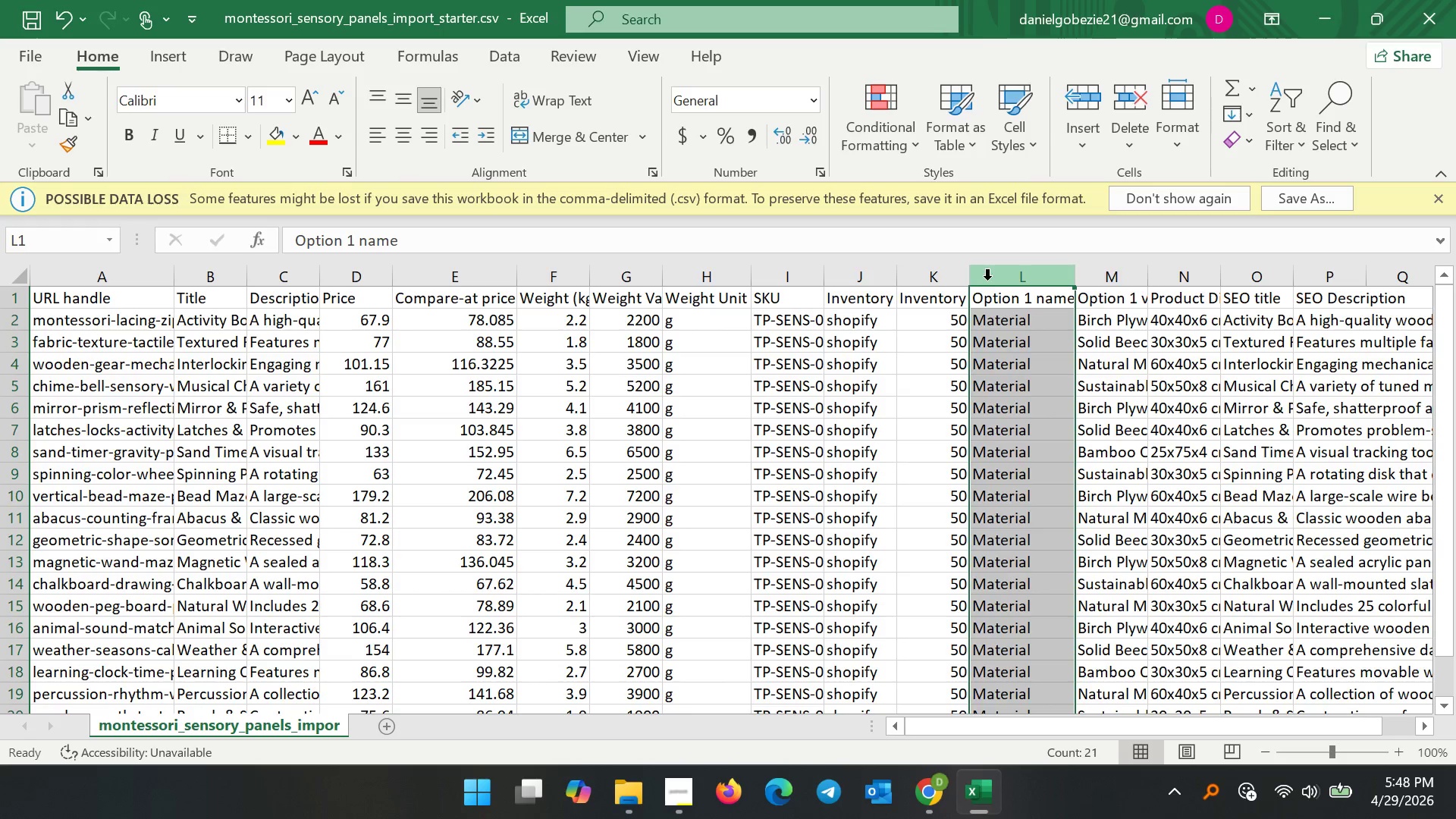 
right_click([987, 280])
 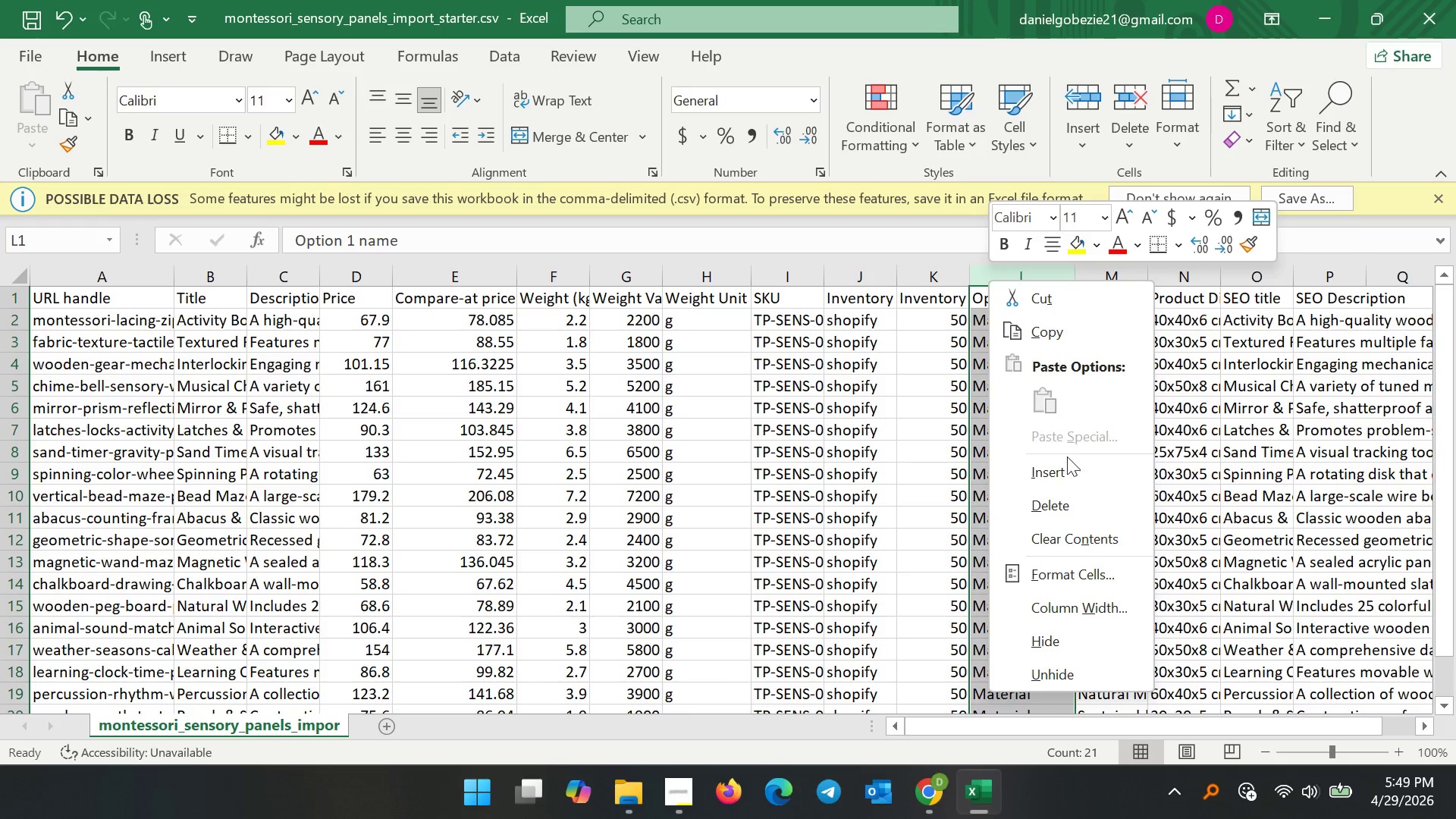 
left_click([1058, 473])
 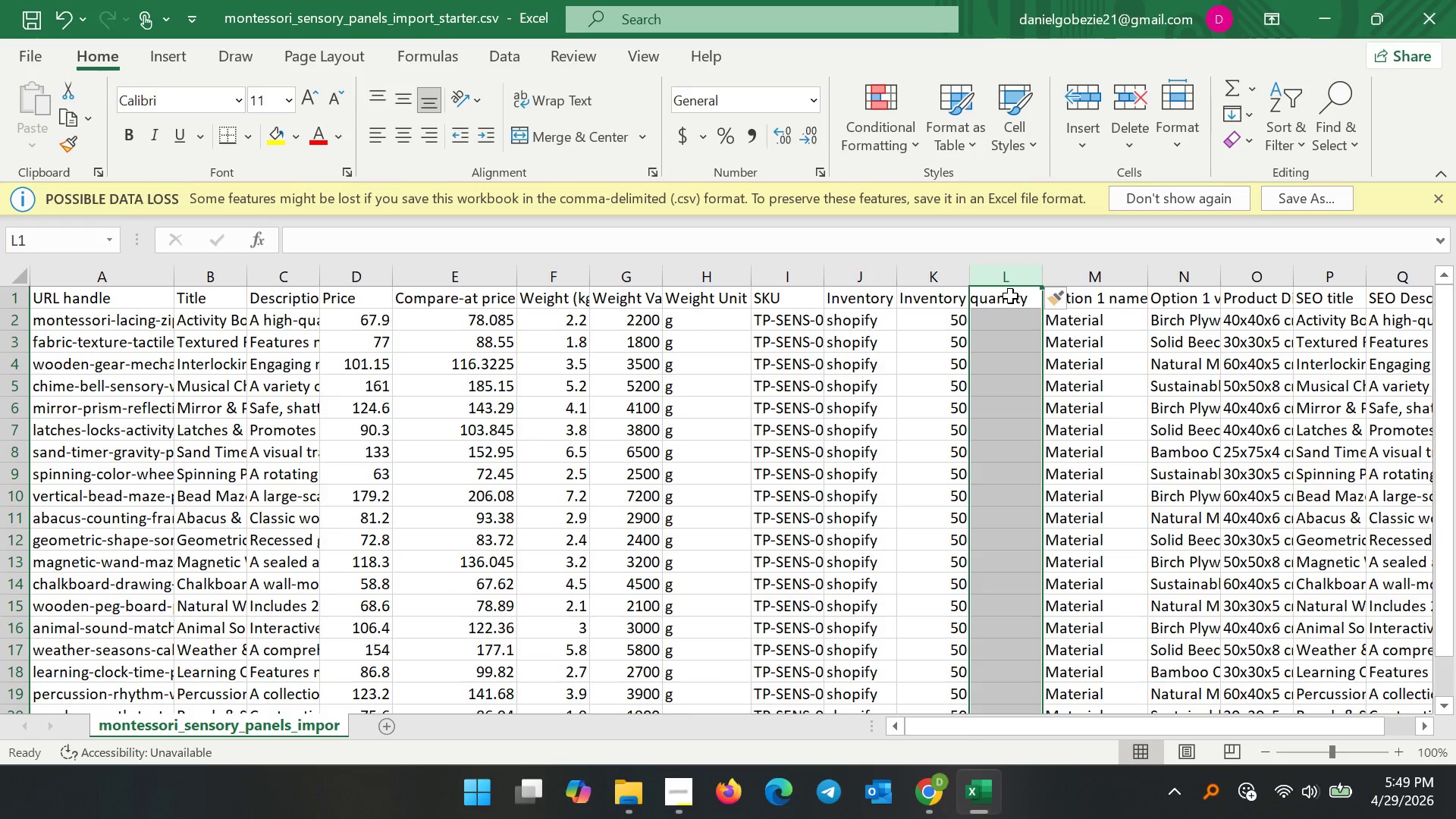 
double_click([1010, 296])
 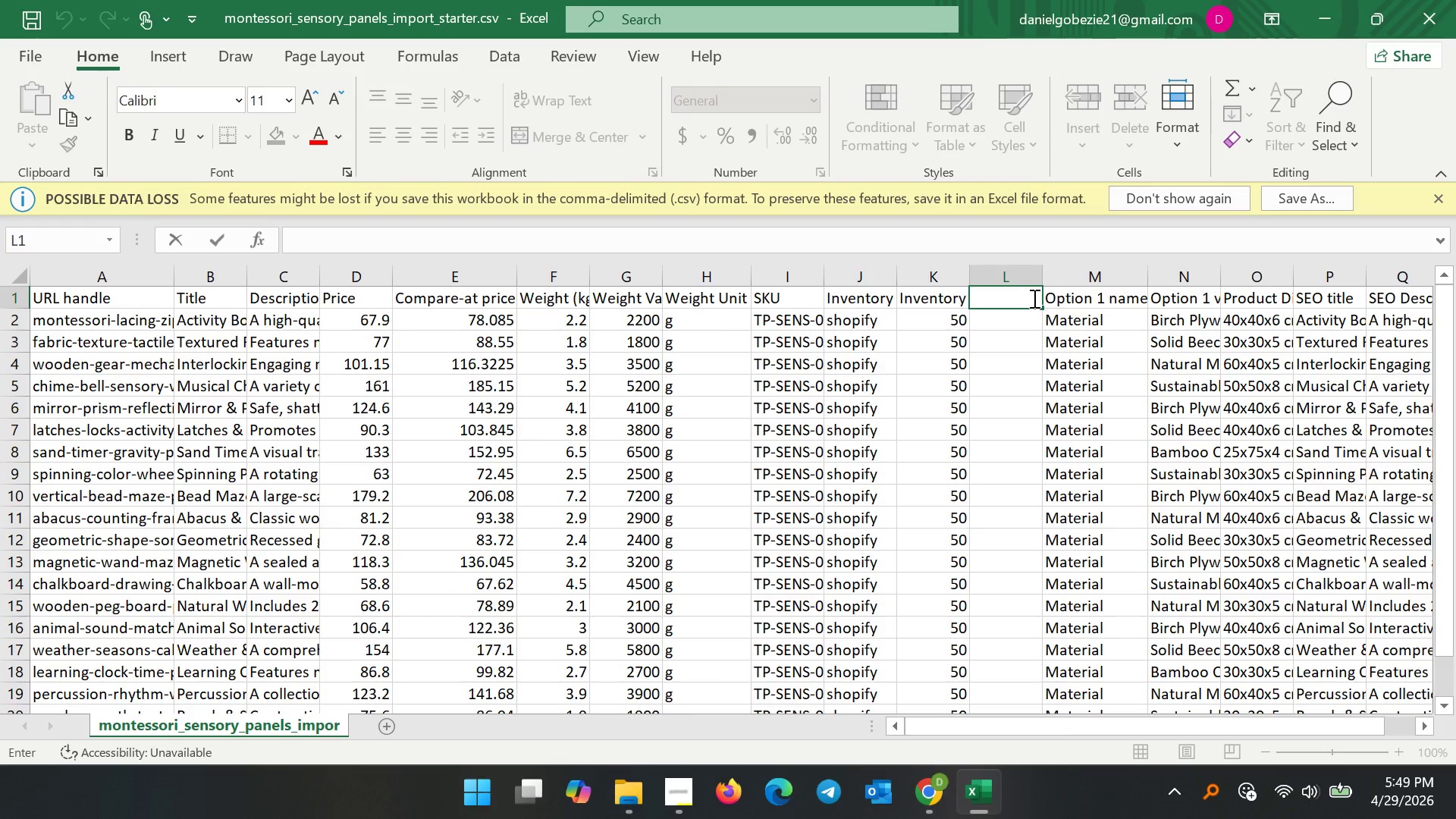 
type(Requires sg)
key(Backspace)
type(hipping)
 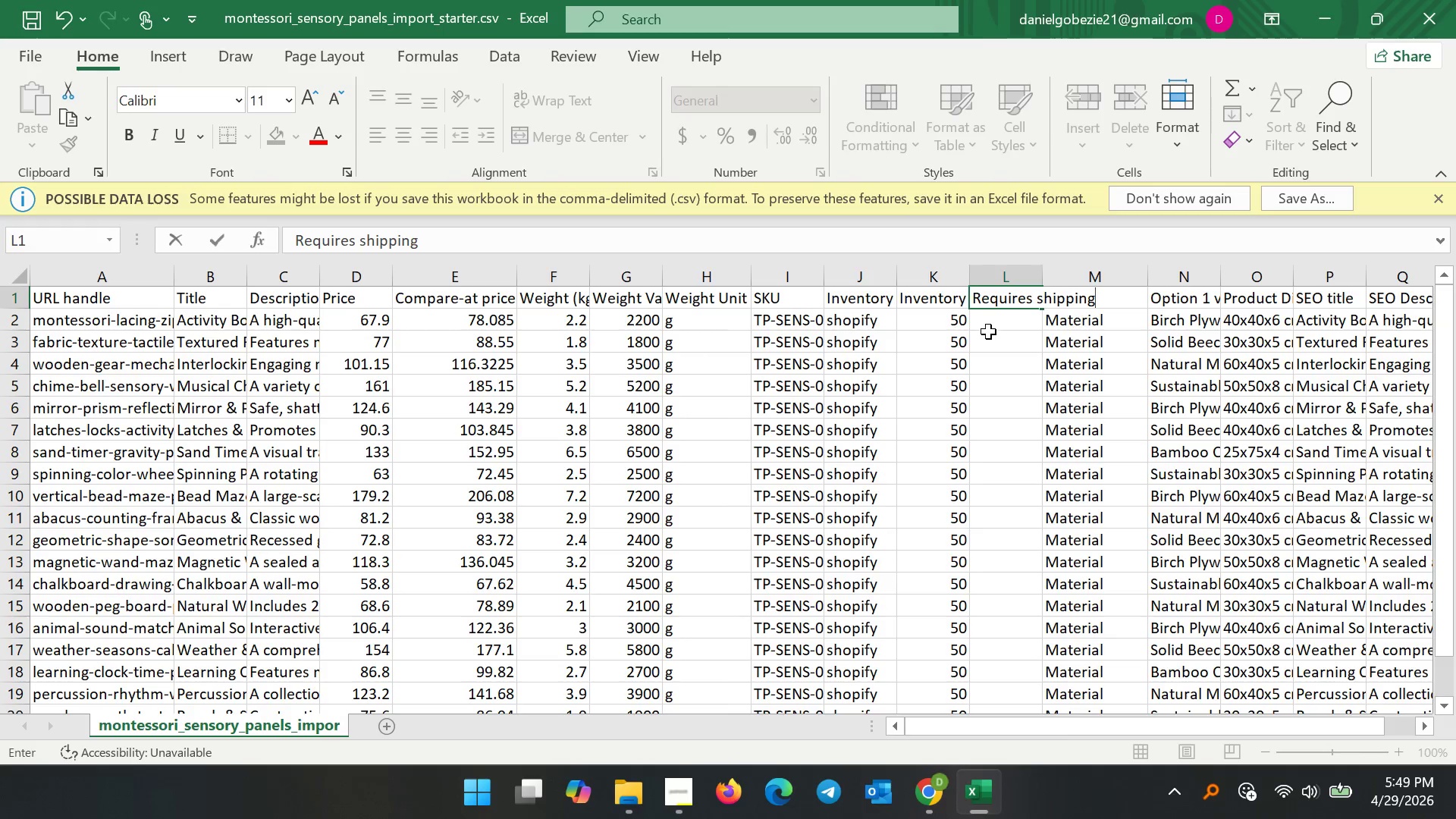 
double_click([1001, 325])
 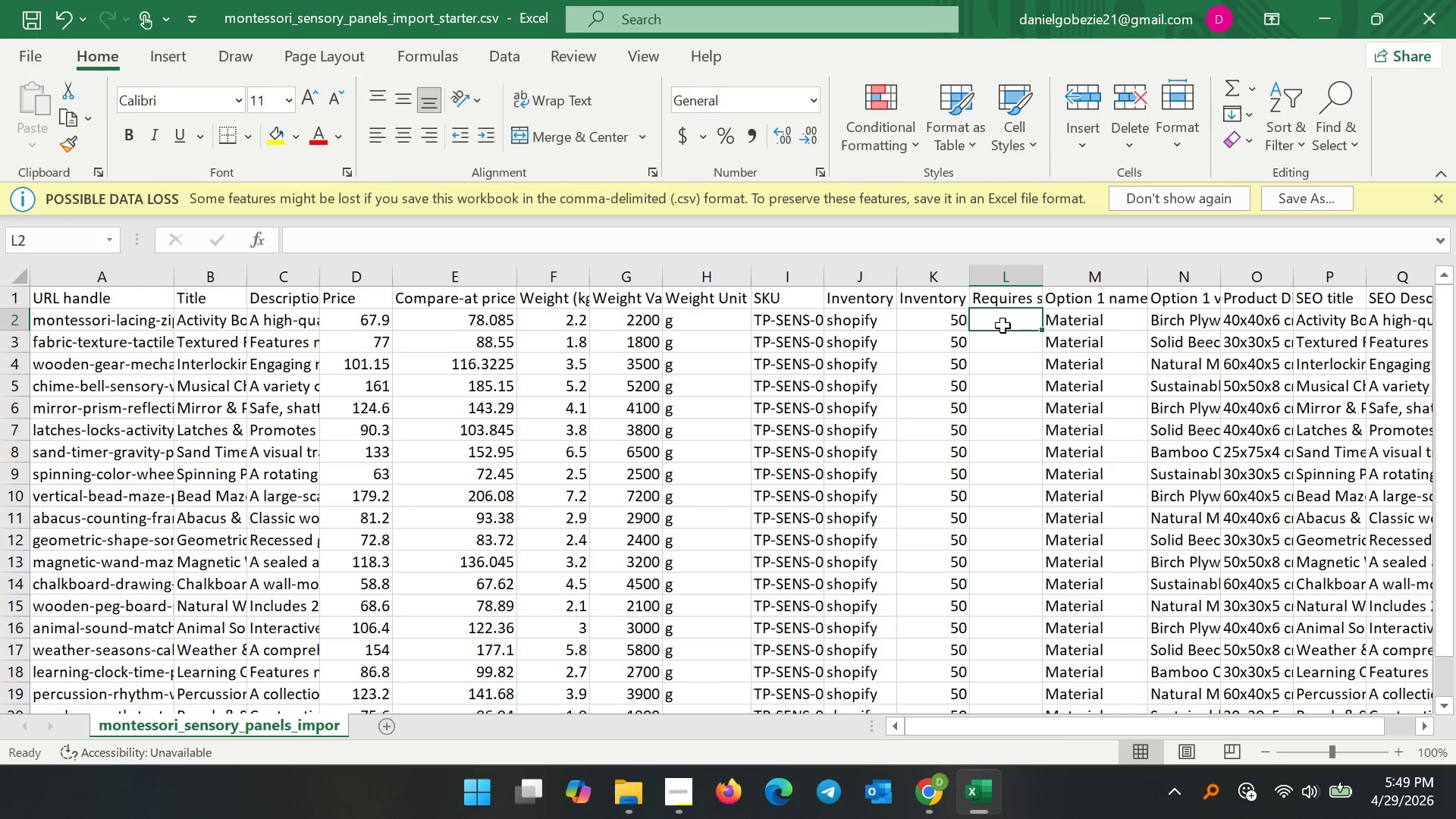 
double_click([1003, 325])
 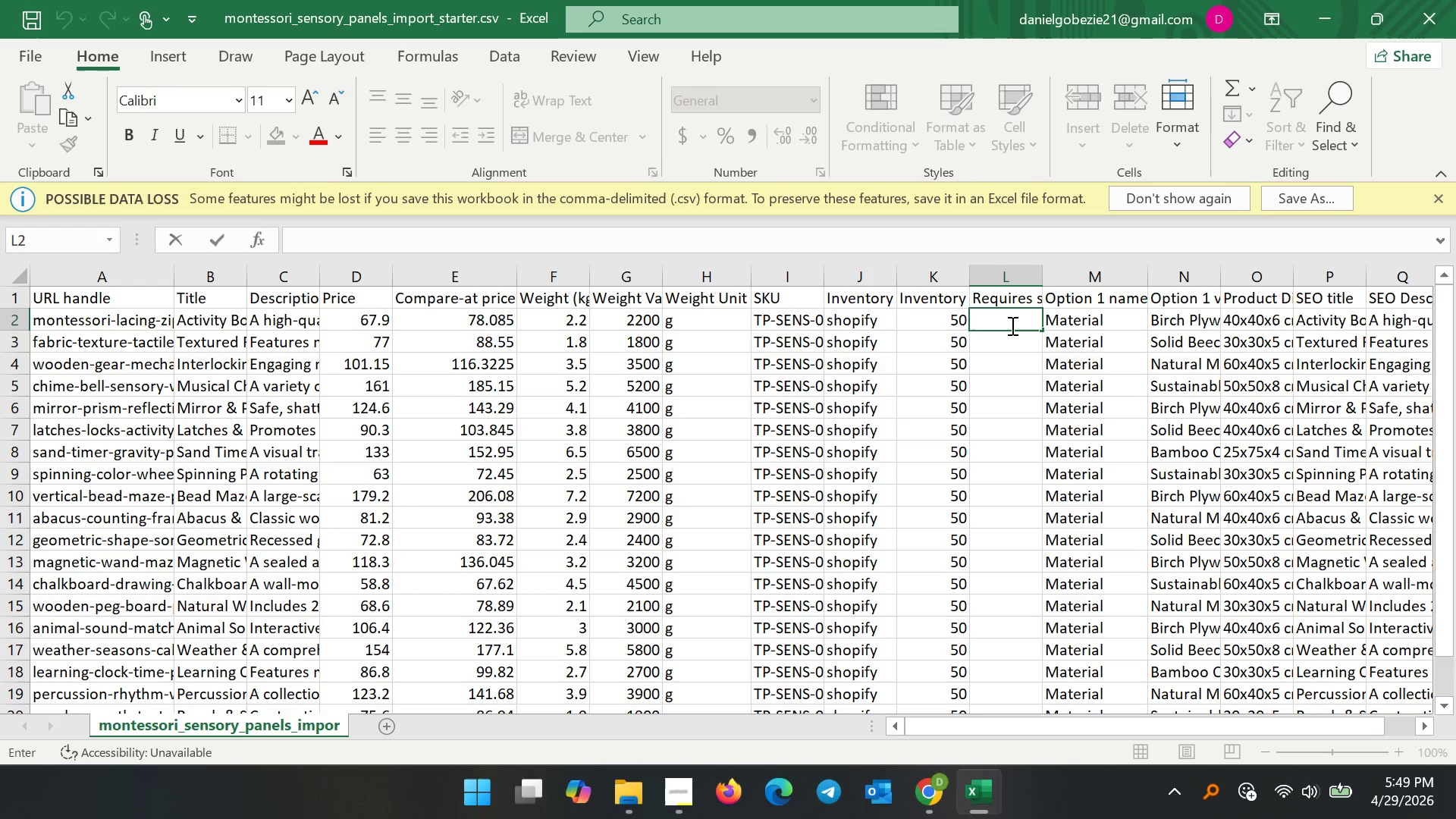 
type(TRUE)
 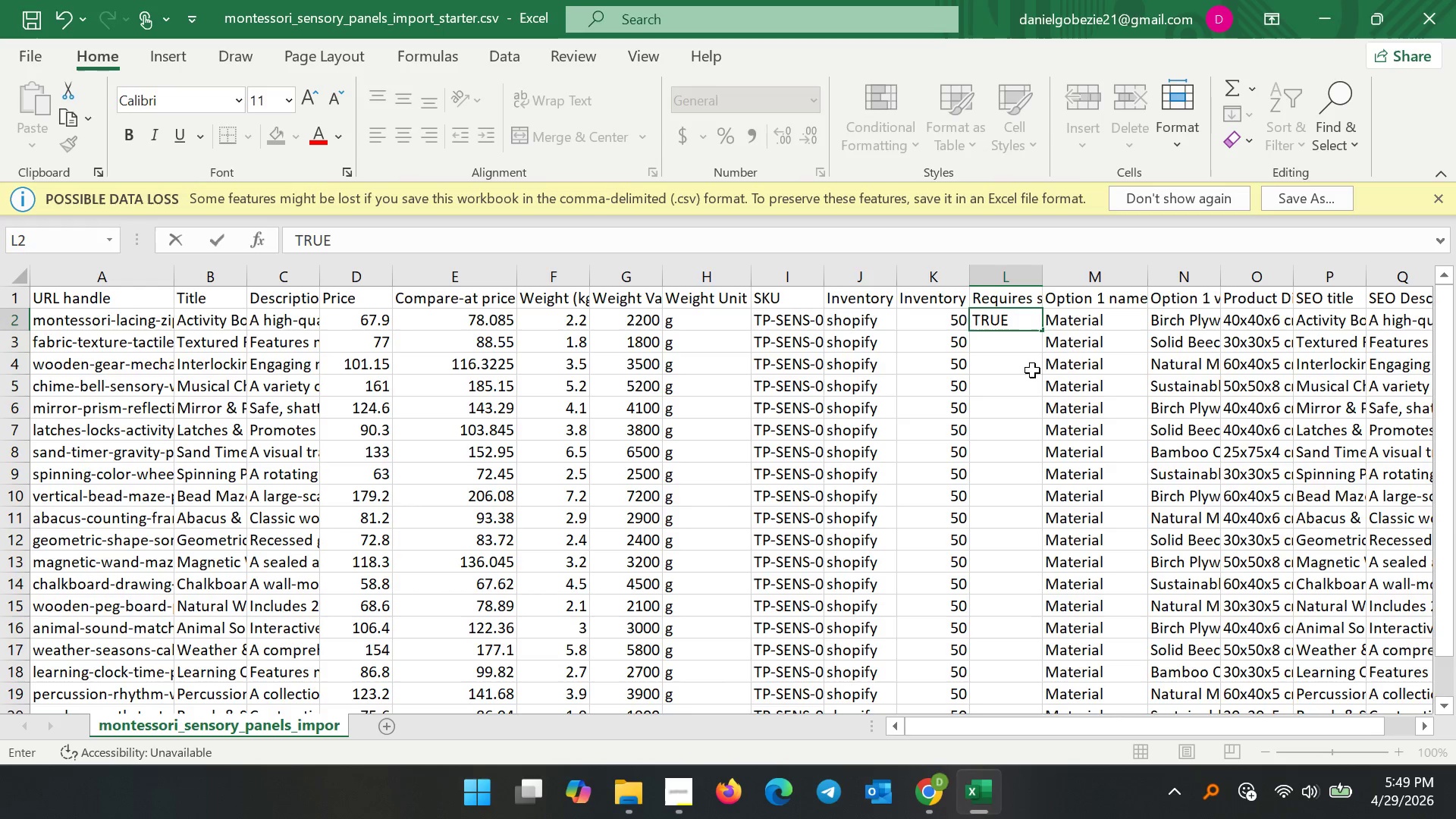 
left_click([1057, 370])
 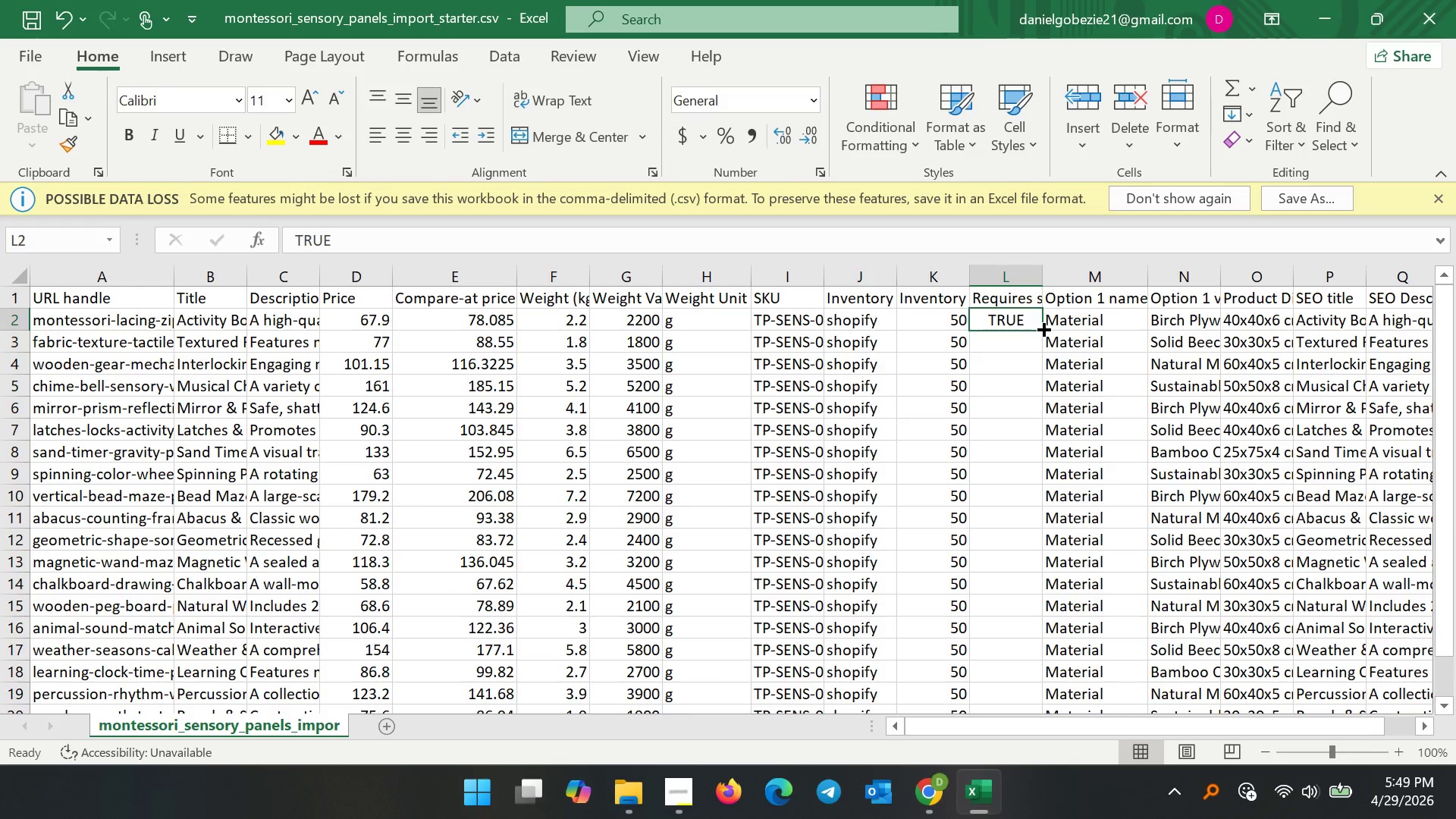 
left_click_drag(start_coordinate=[1042, 328], to_coordinate=[996, 692])
 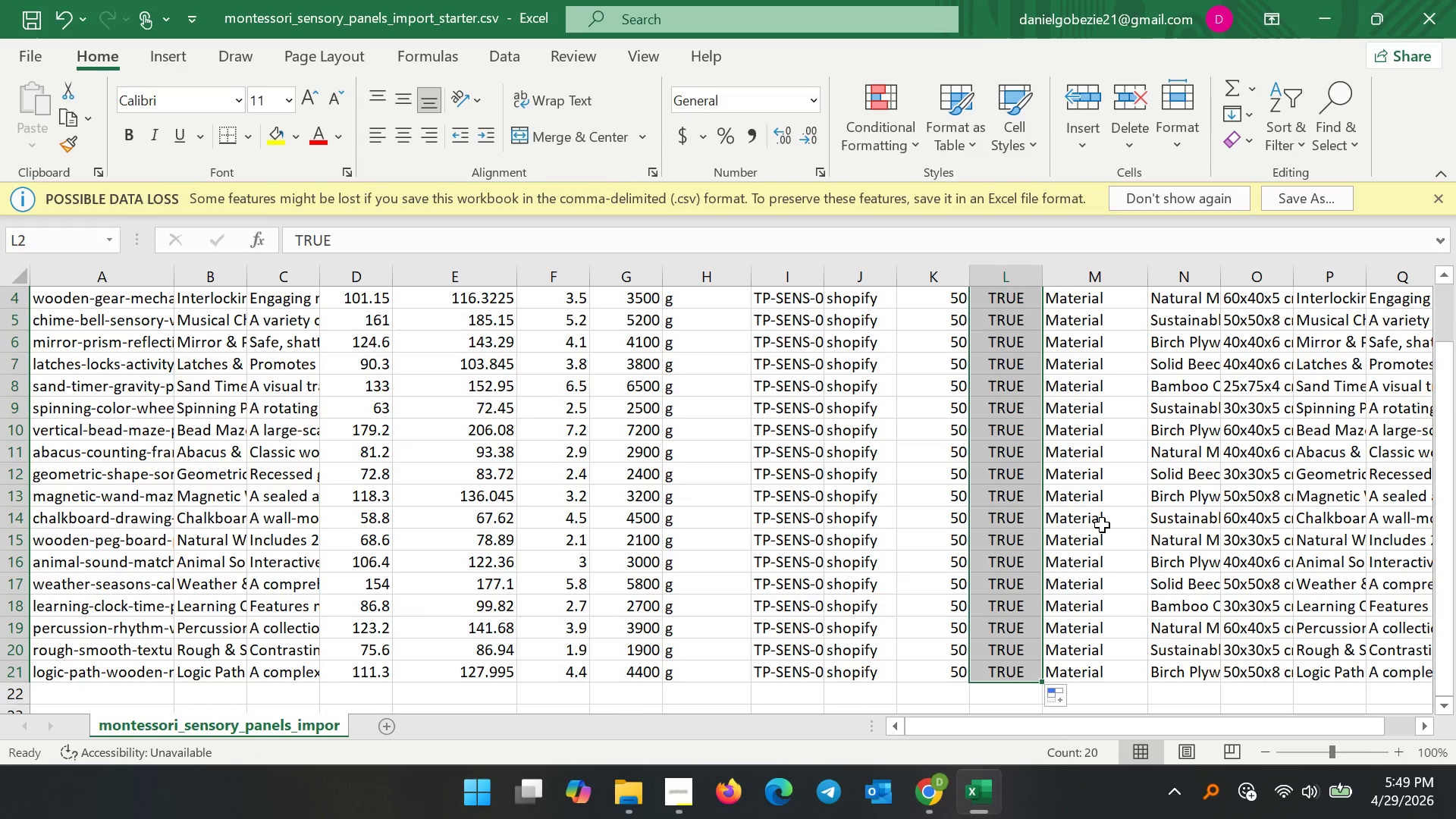 
left_click([1050, 372])
 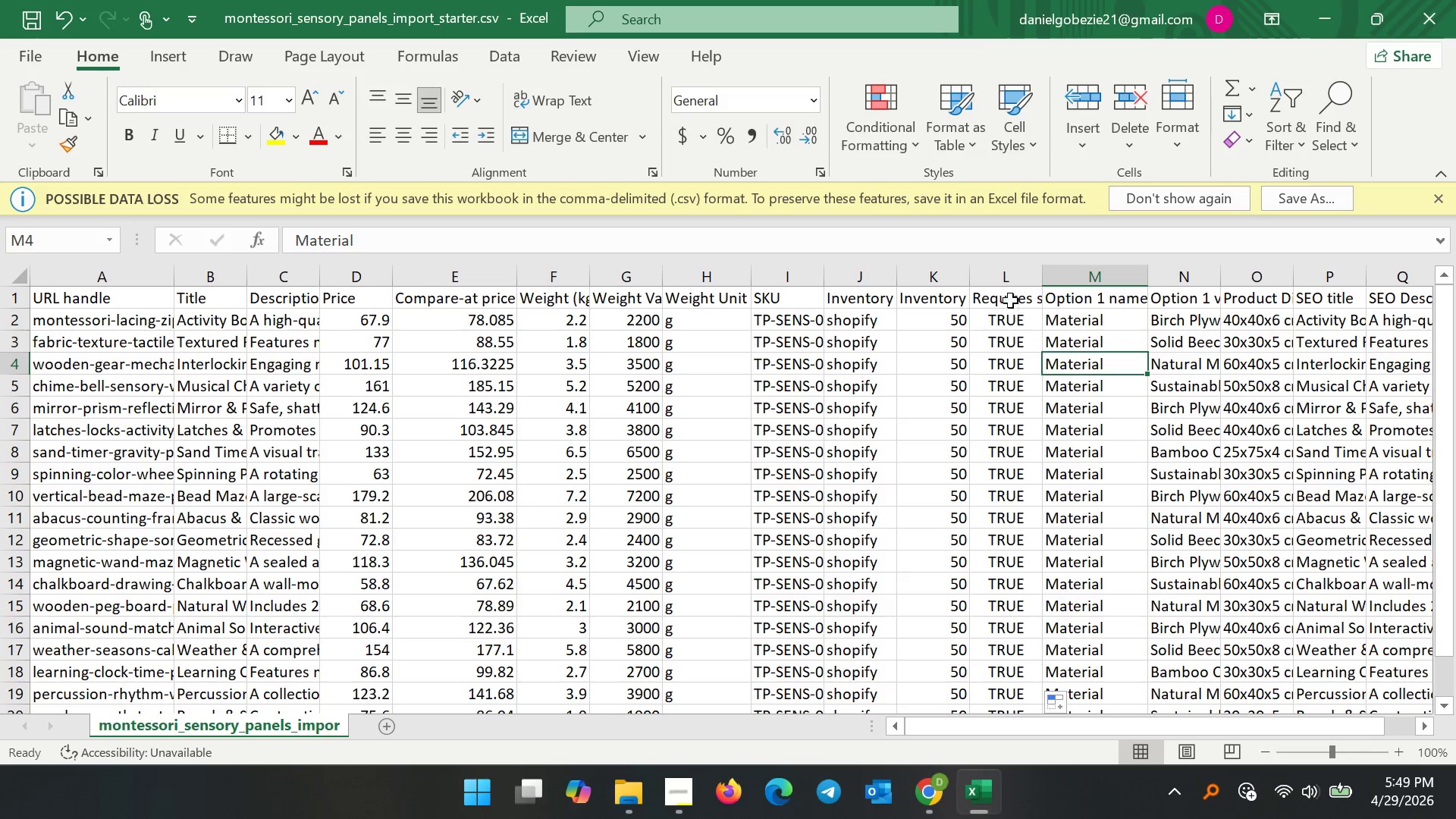 
scroll: coordinate [1071, 519], scroll_direction: up, amount: 7.0
 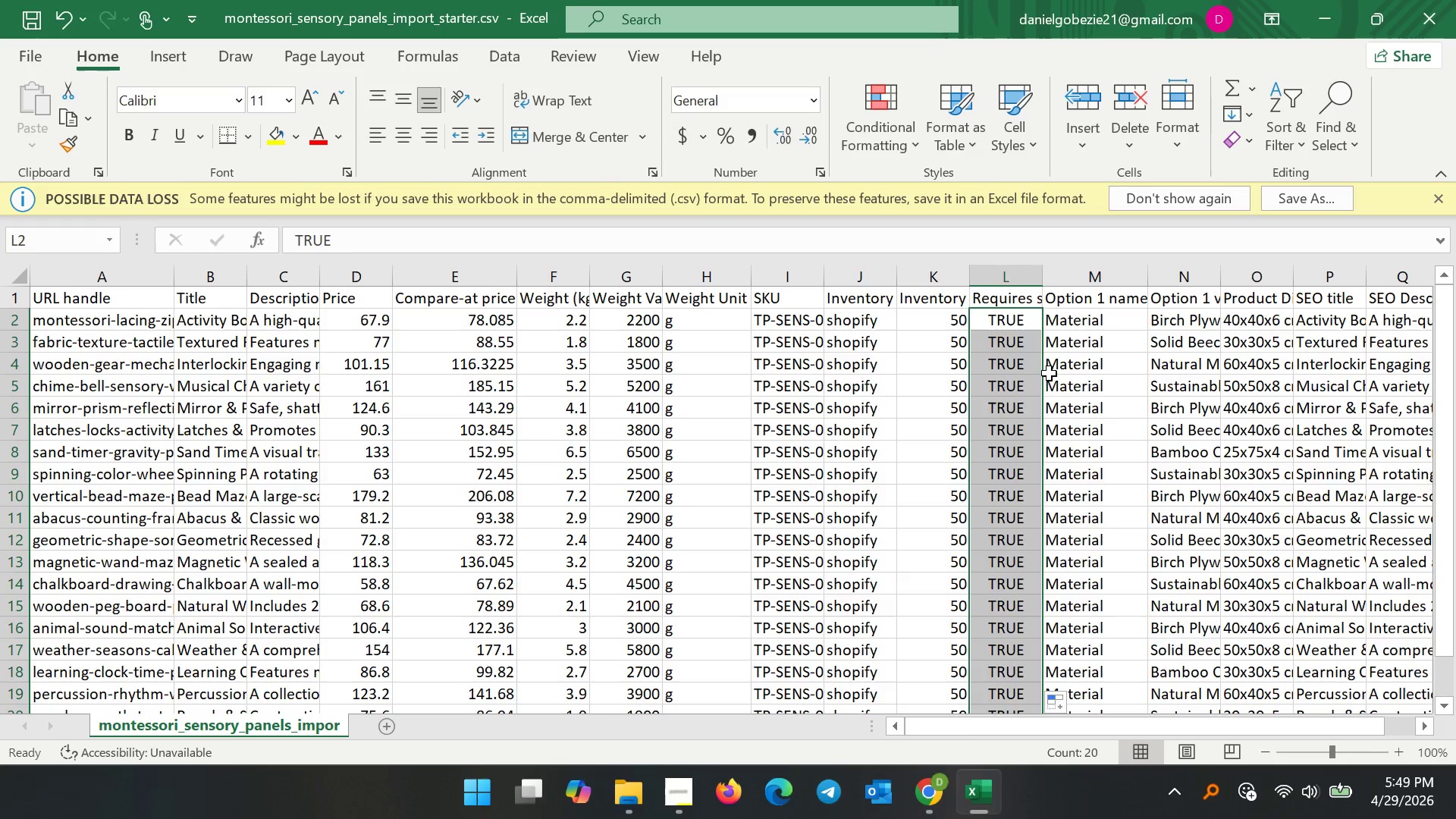 
left_click([1008, 293])
 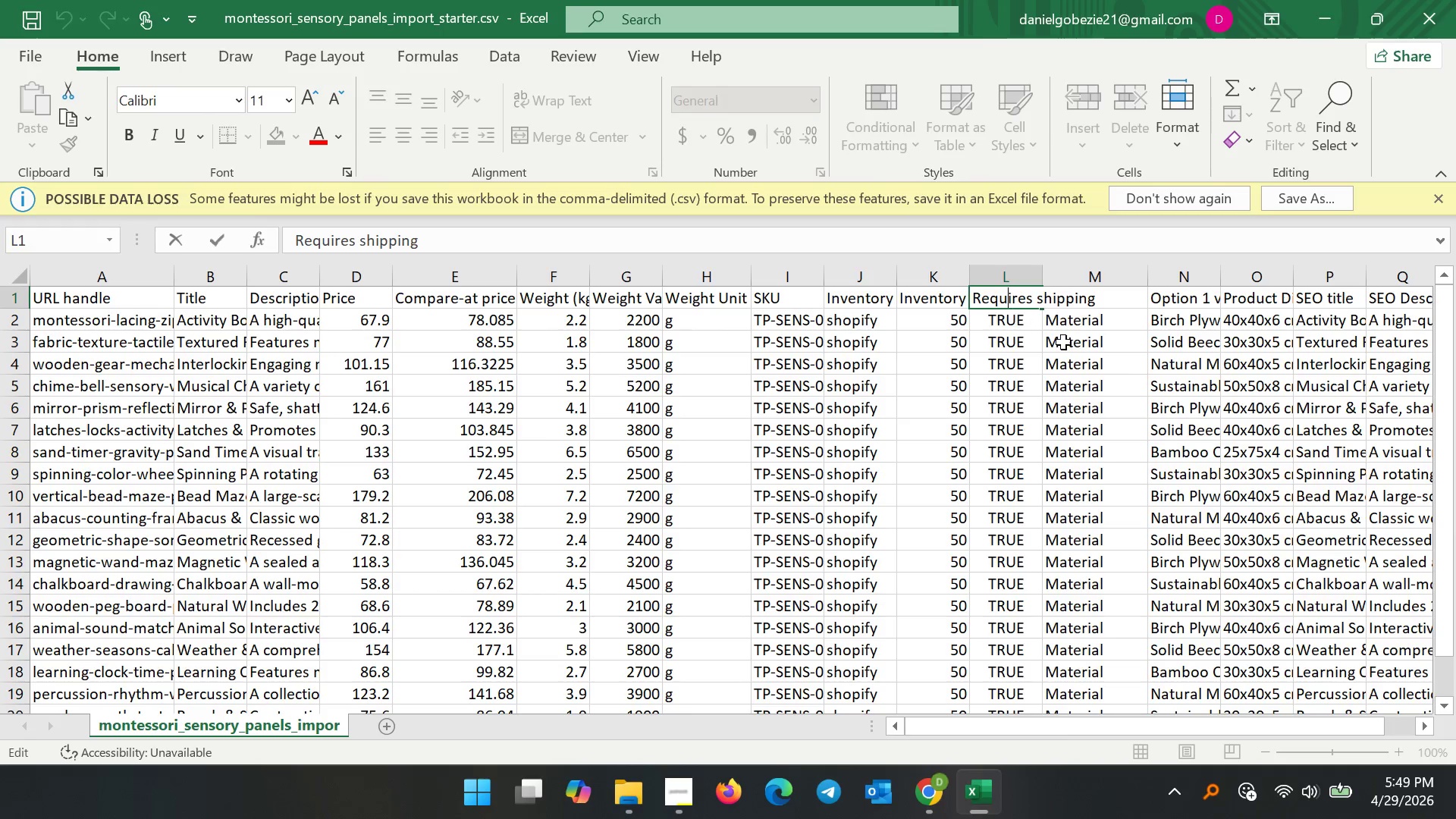 
left_click([1134, 359])
 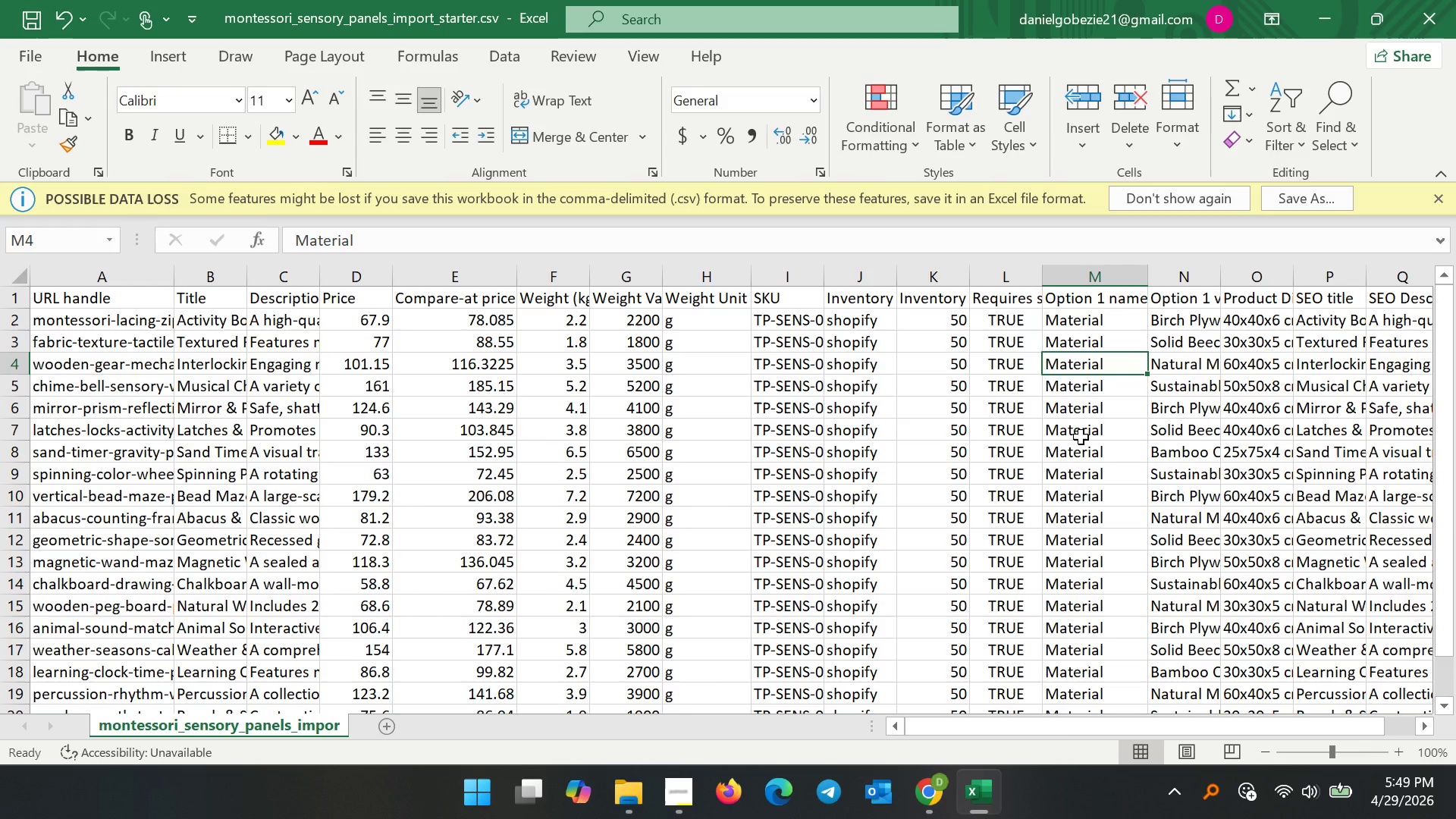 
wait(8.44)
 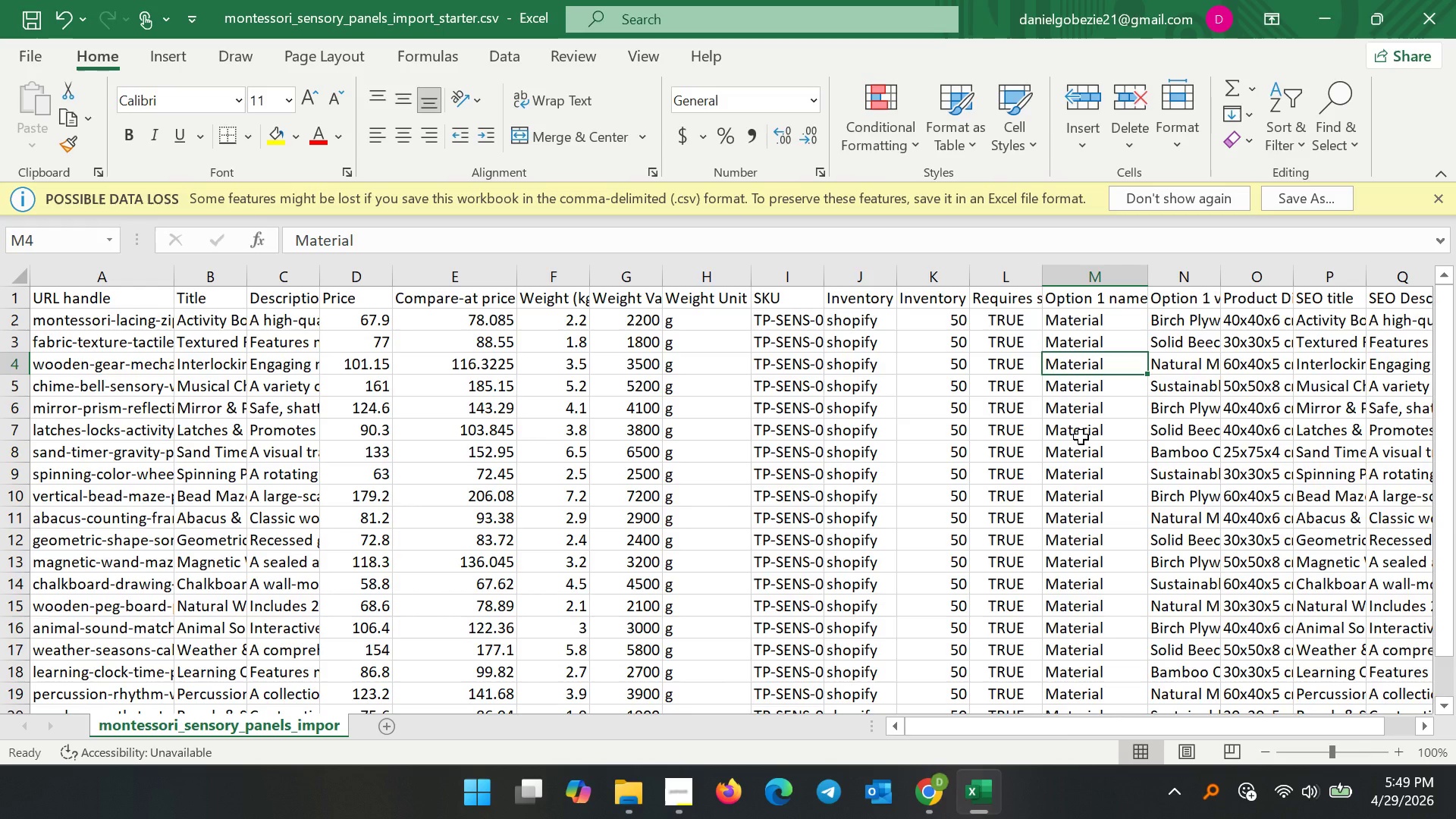 
left_click([871, 362])
 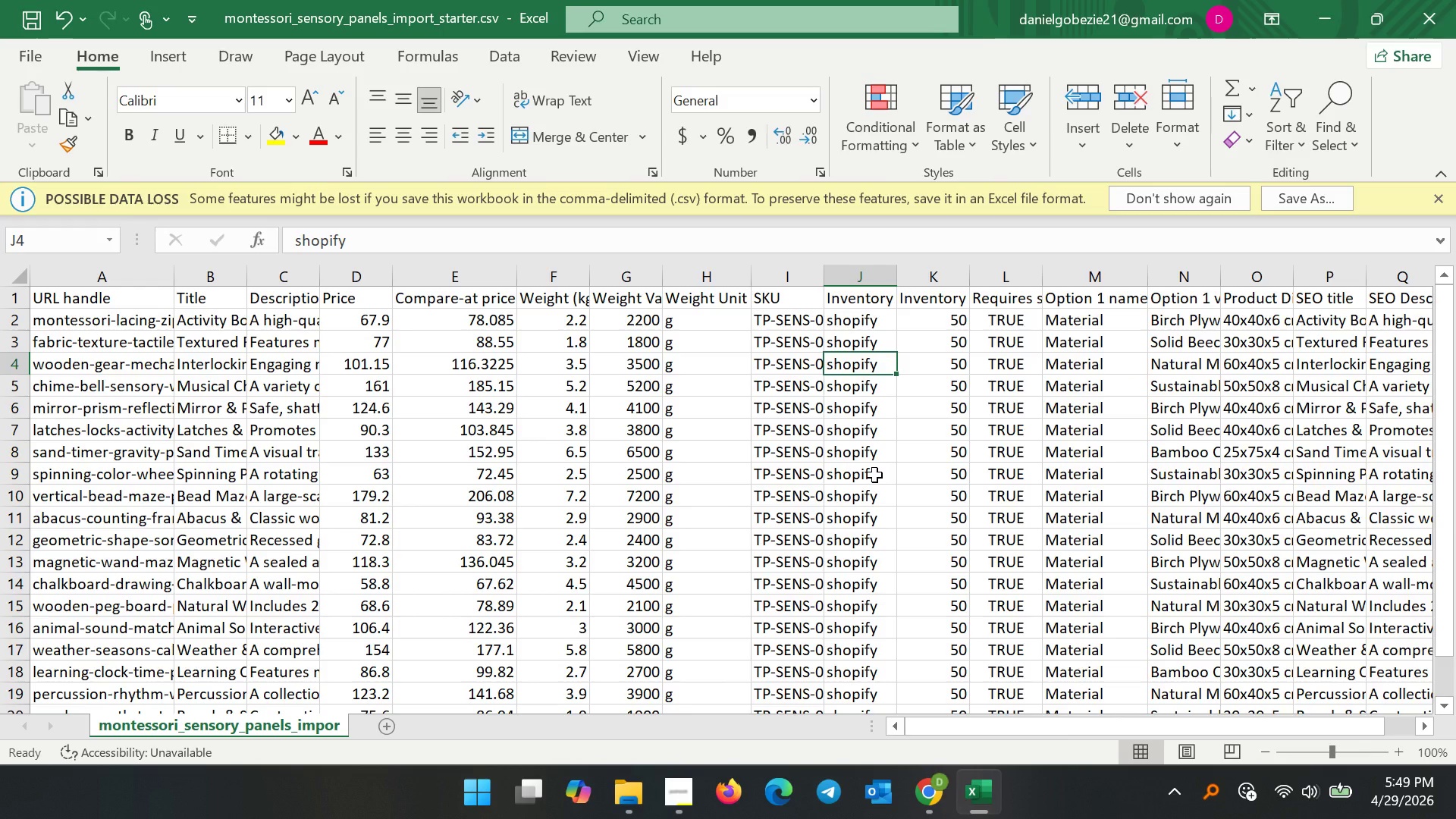 
key(Control+S)
 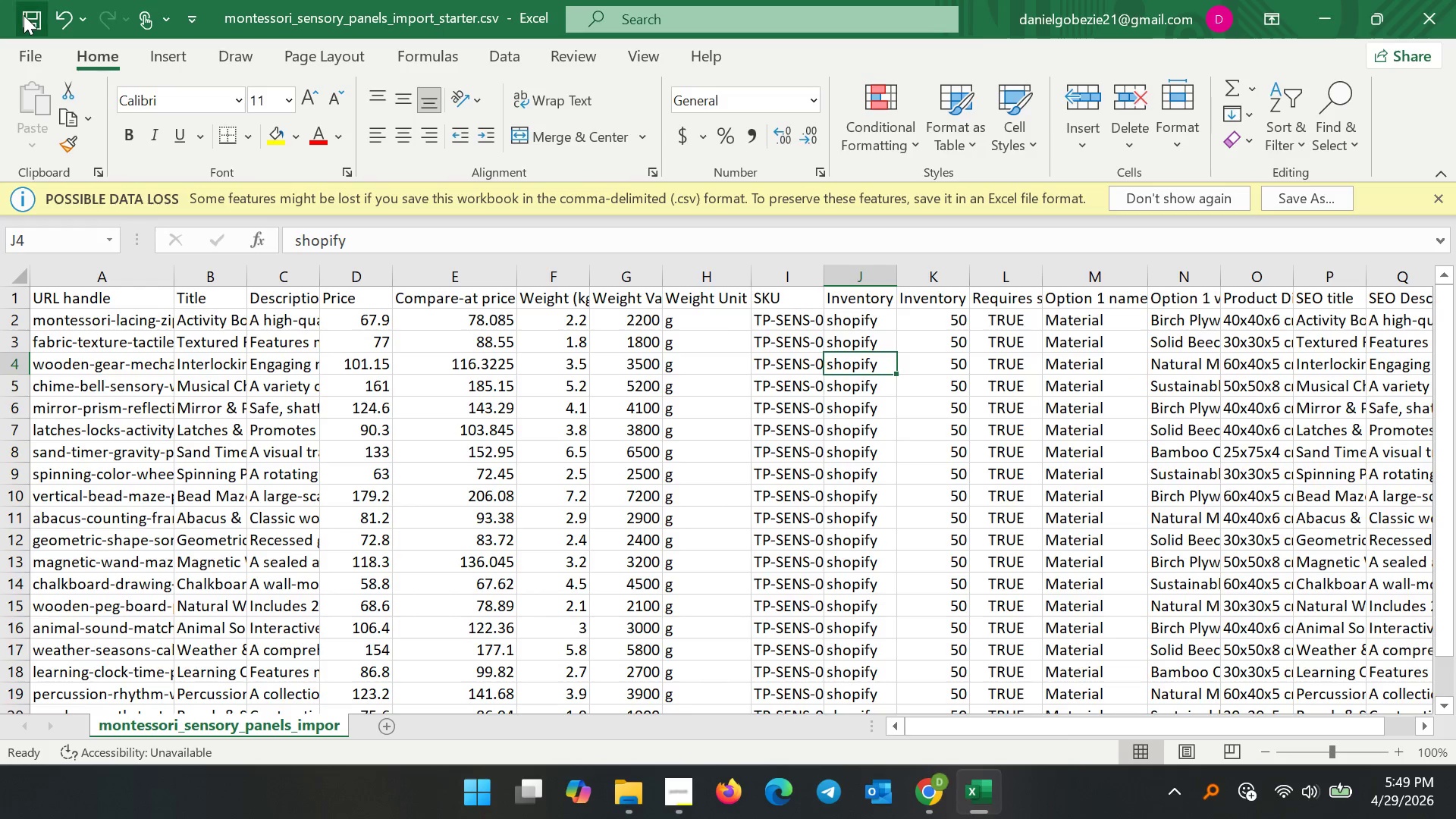 
left_click([24, 16])
 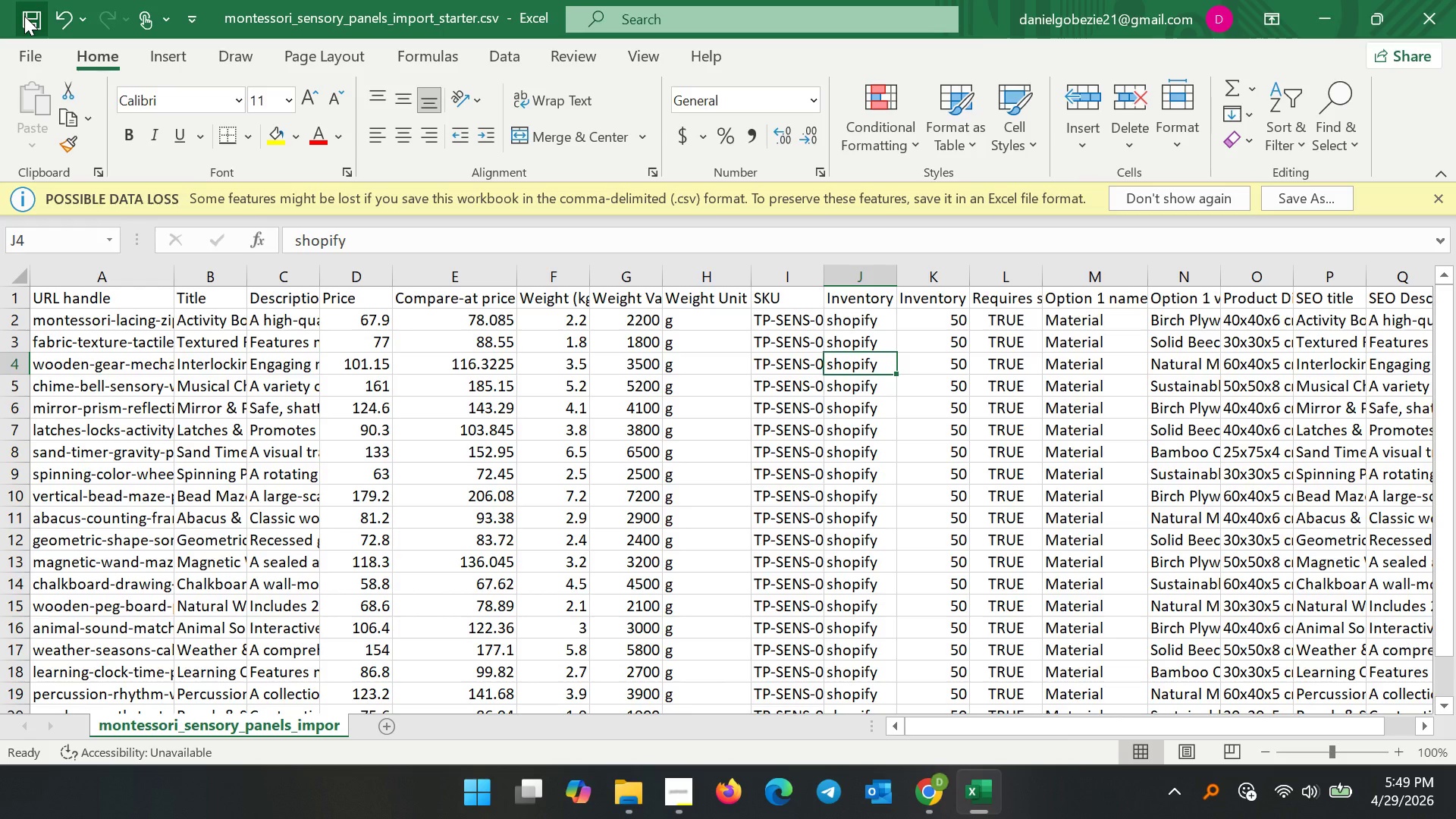 
left_click([24, 16])
 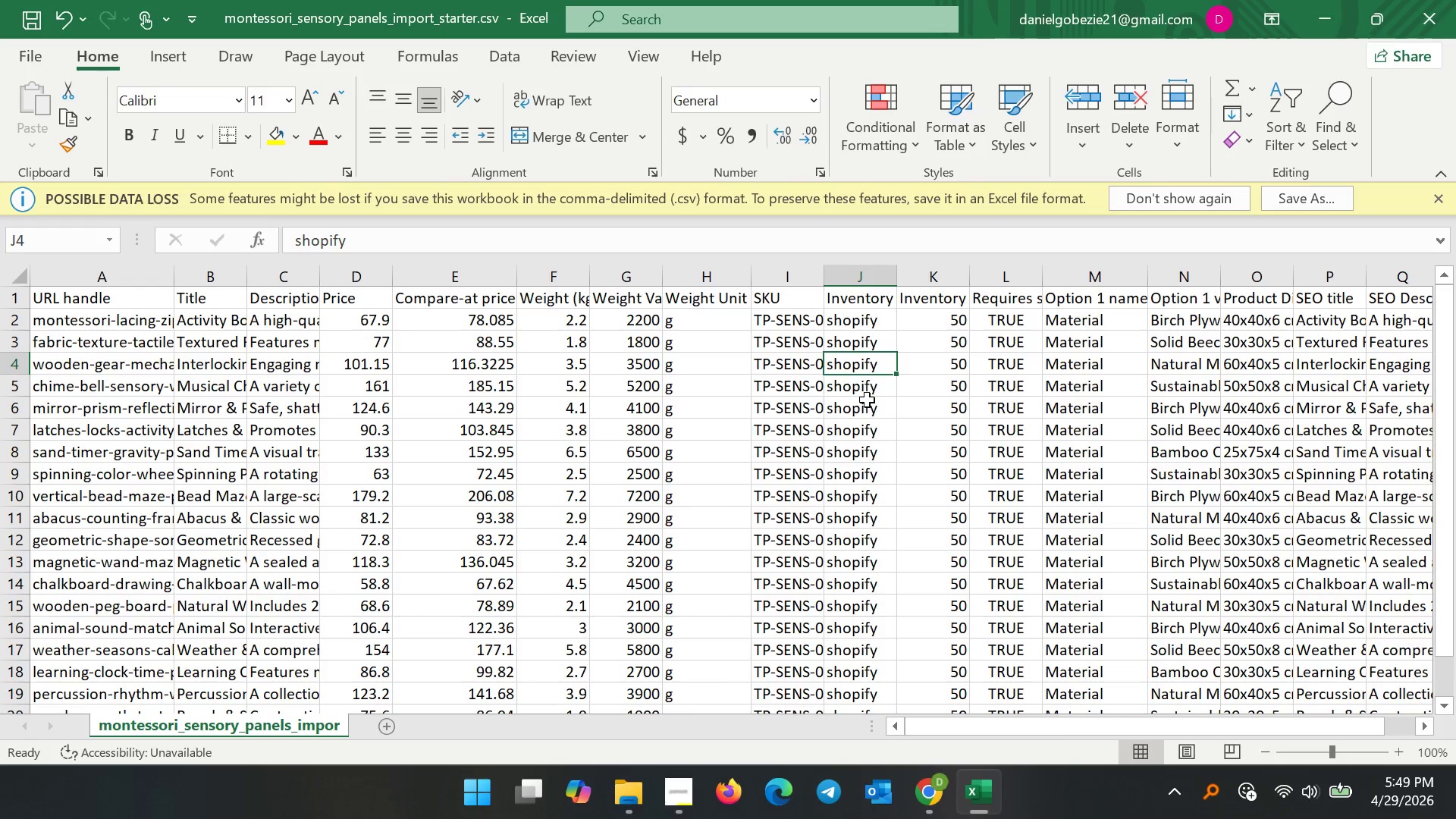 
left_click([1431, 0])
 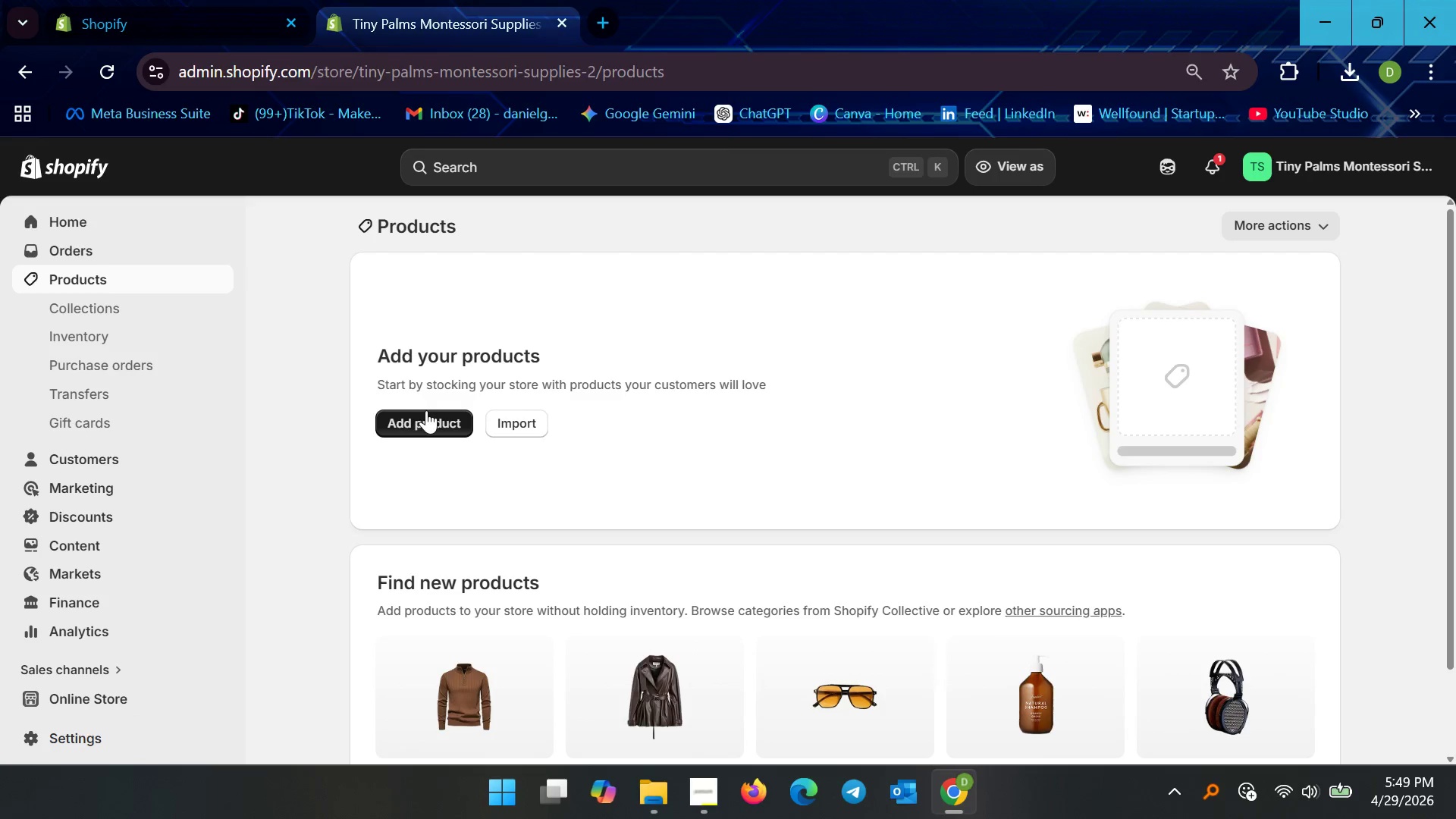 
left_click([508, 419])
 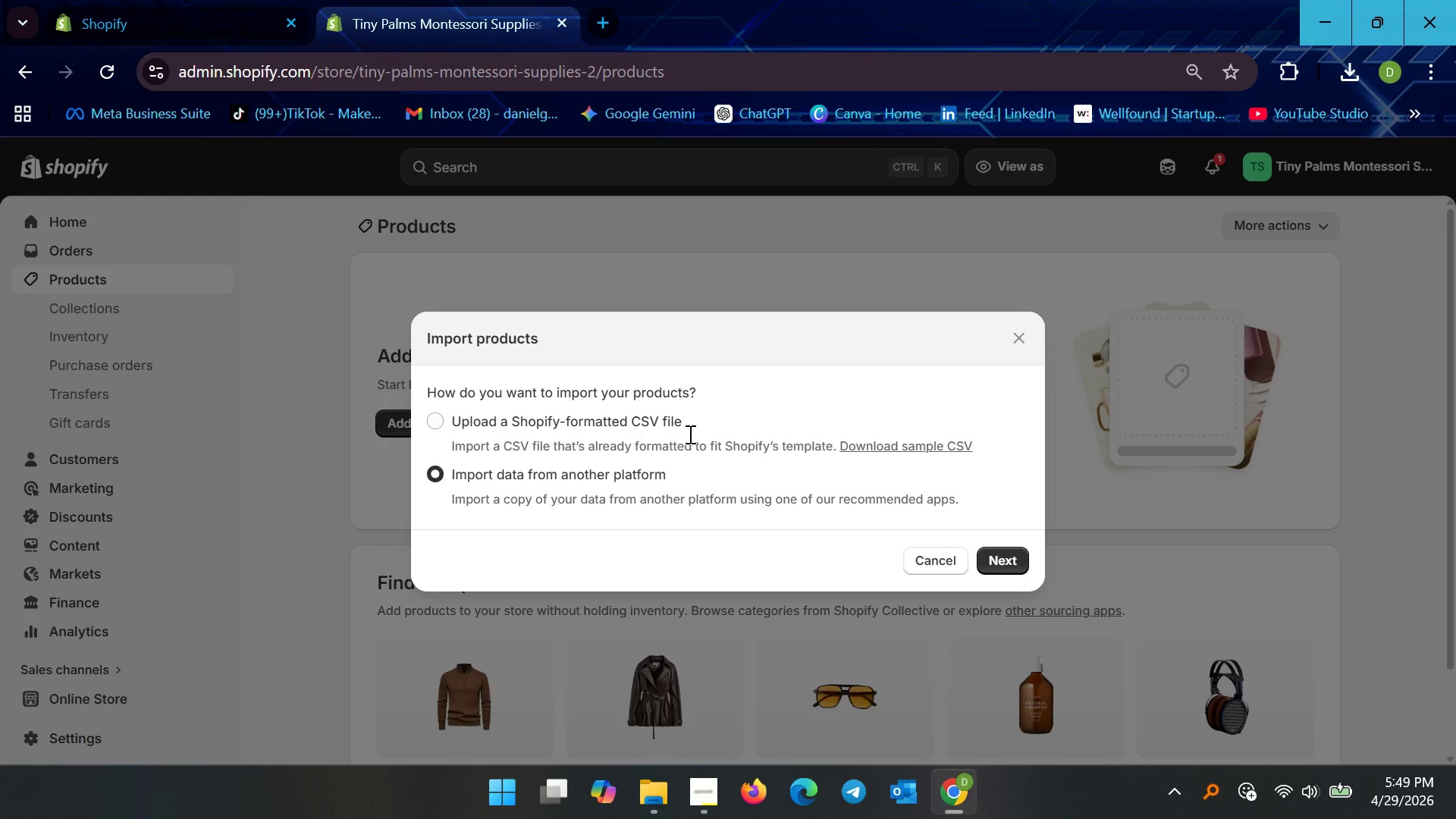 
left_click([469, 411])
 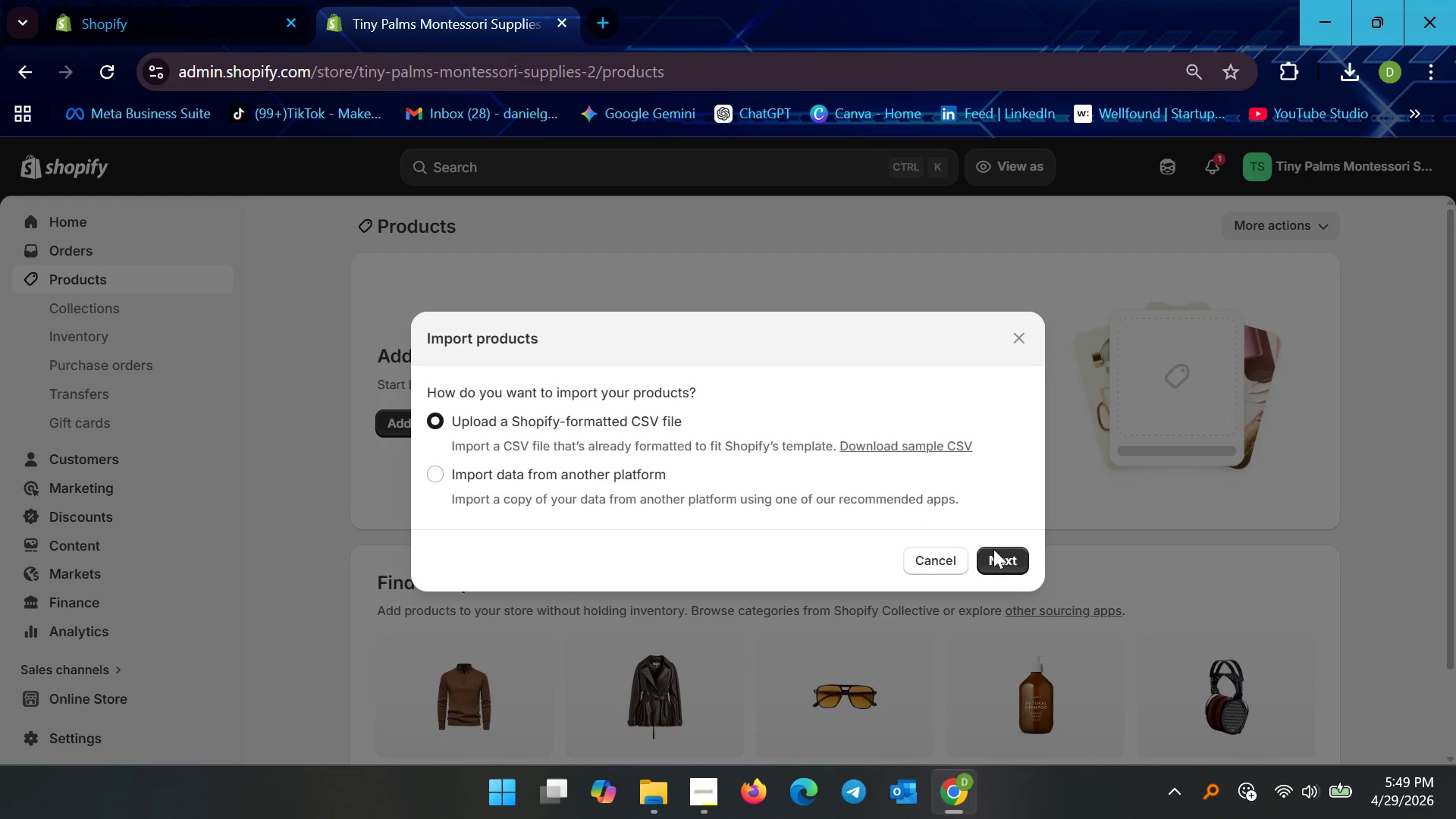 
left_click([1005, 551])
 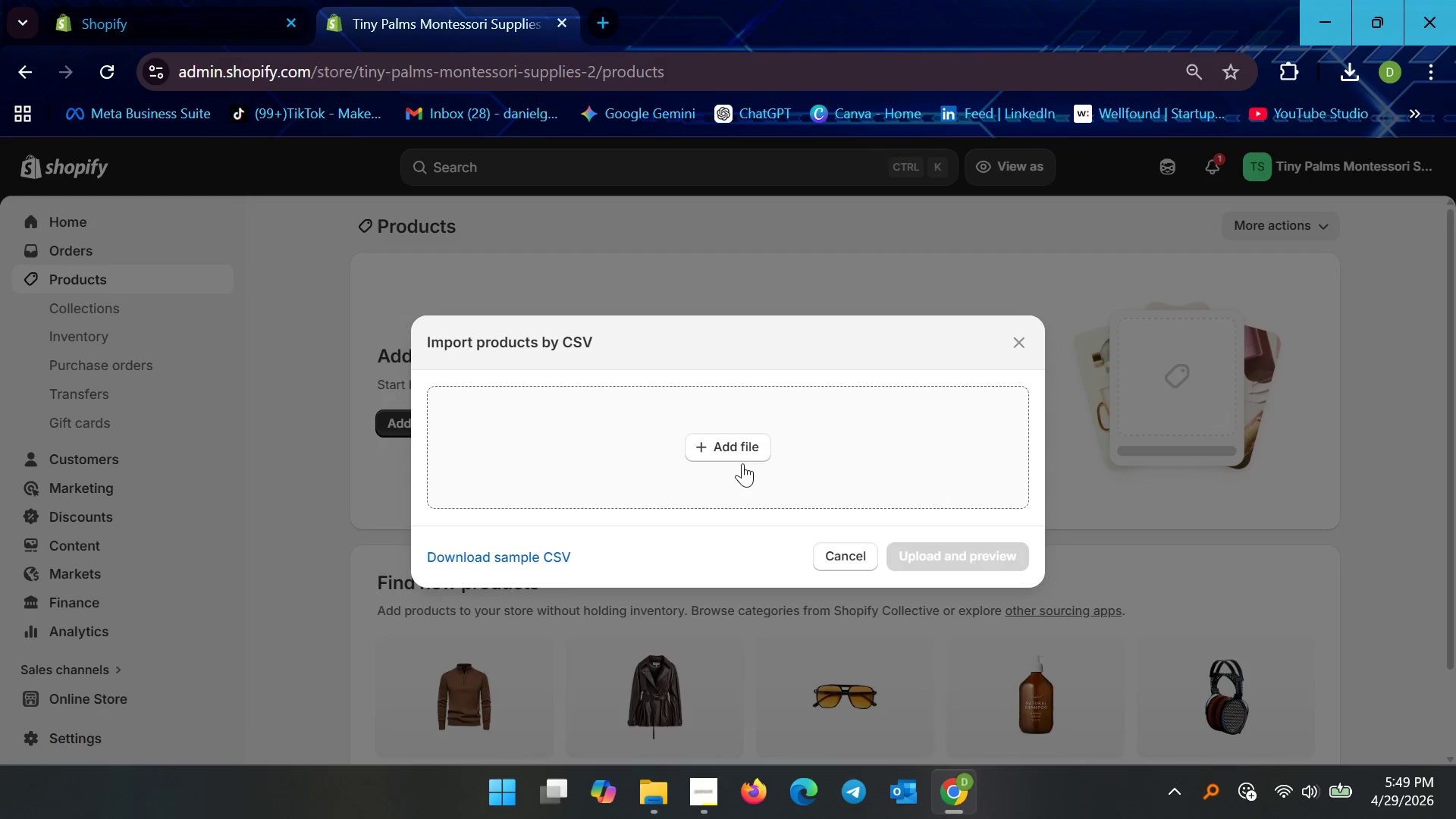 
left_click([721, 450])
 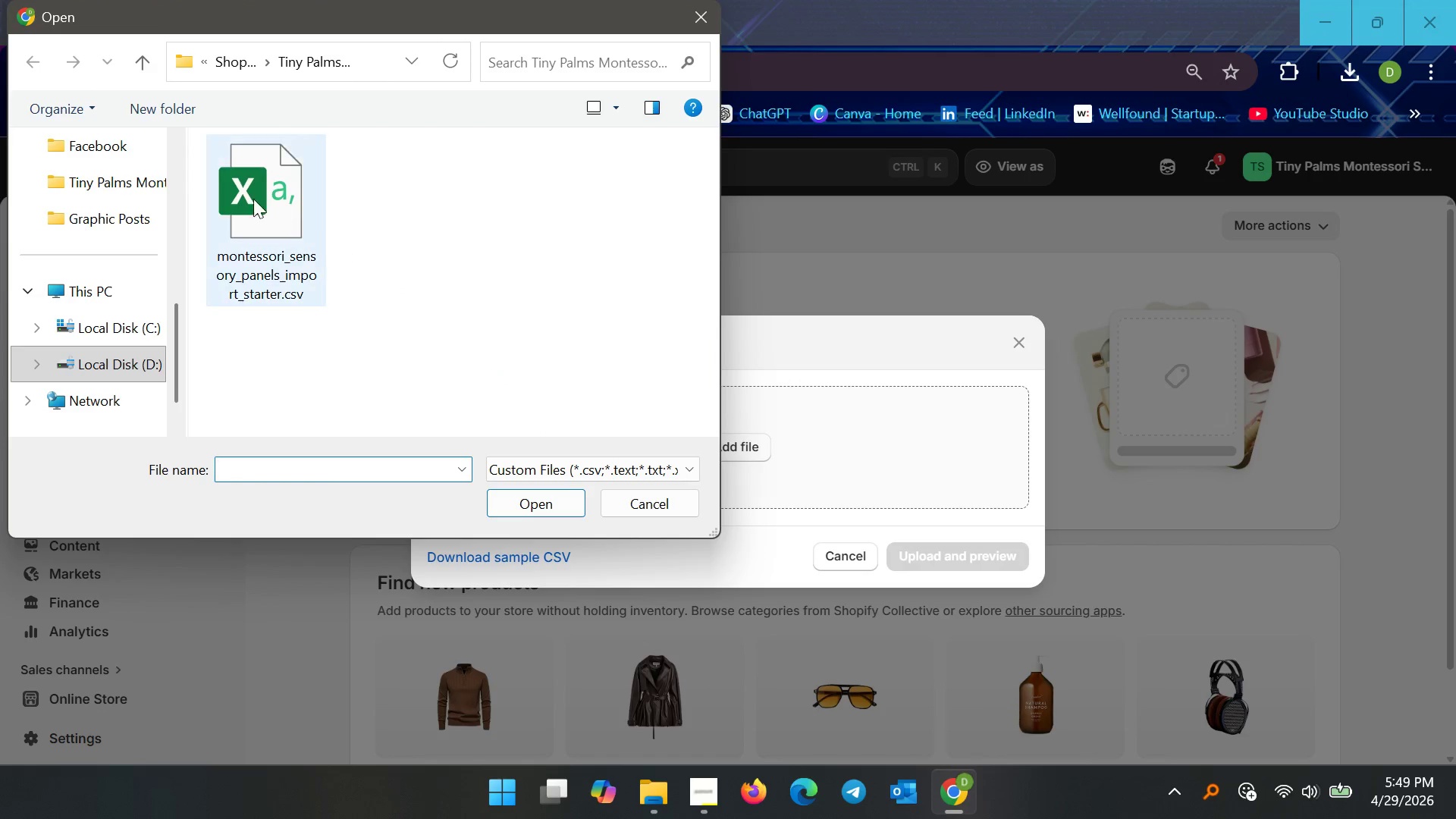 
left_click([238, 190])
 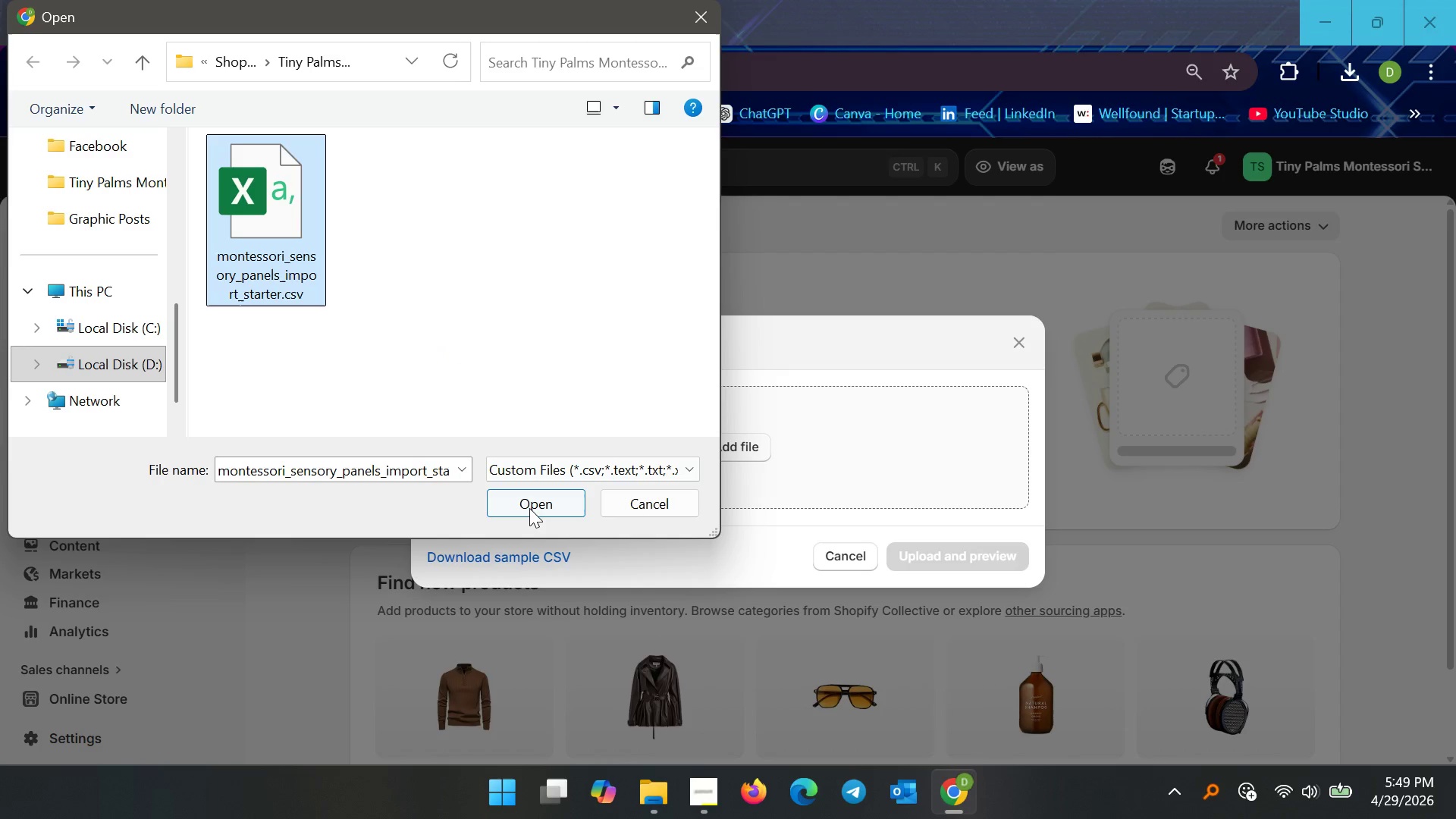 
left_click([526, 508])
 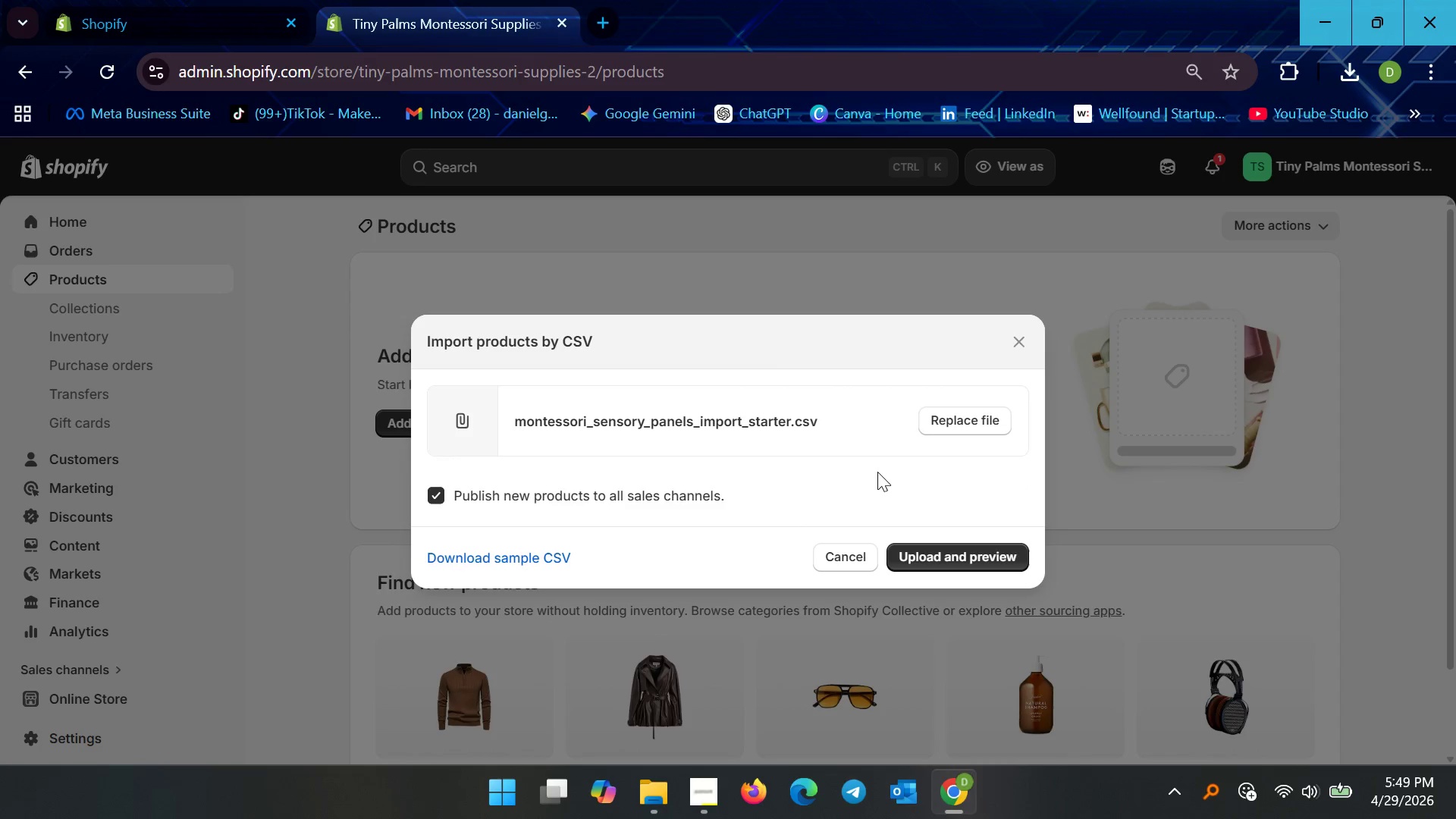 
left_click([934, 548])
 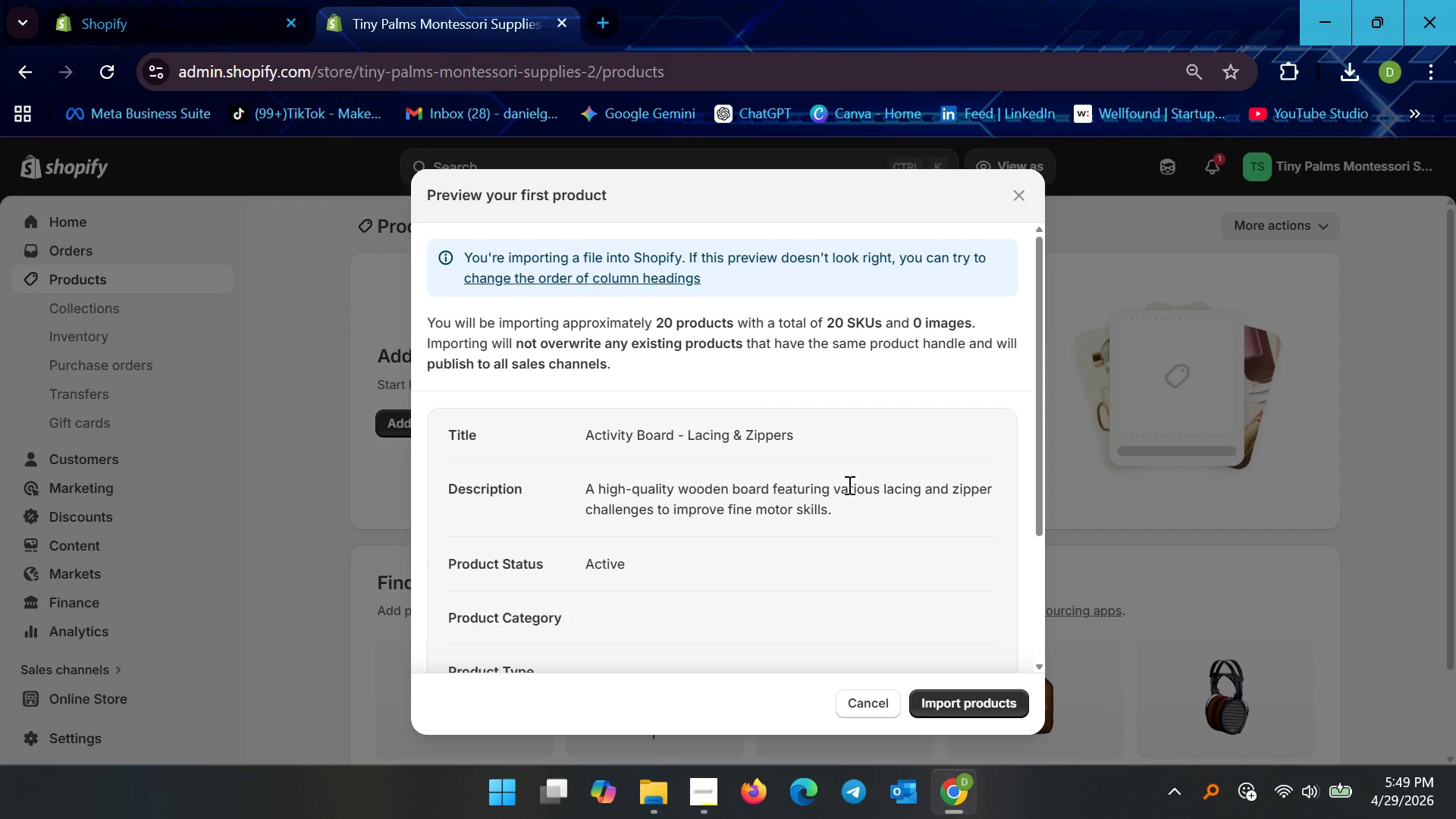 
wait(9.61)
 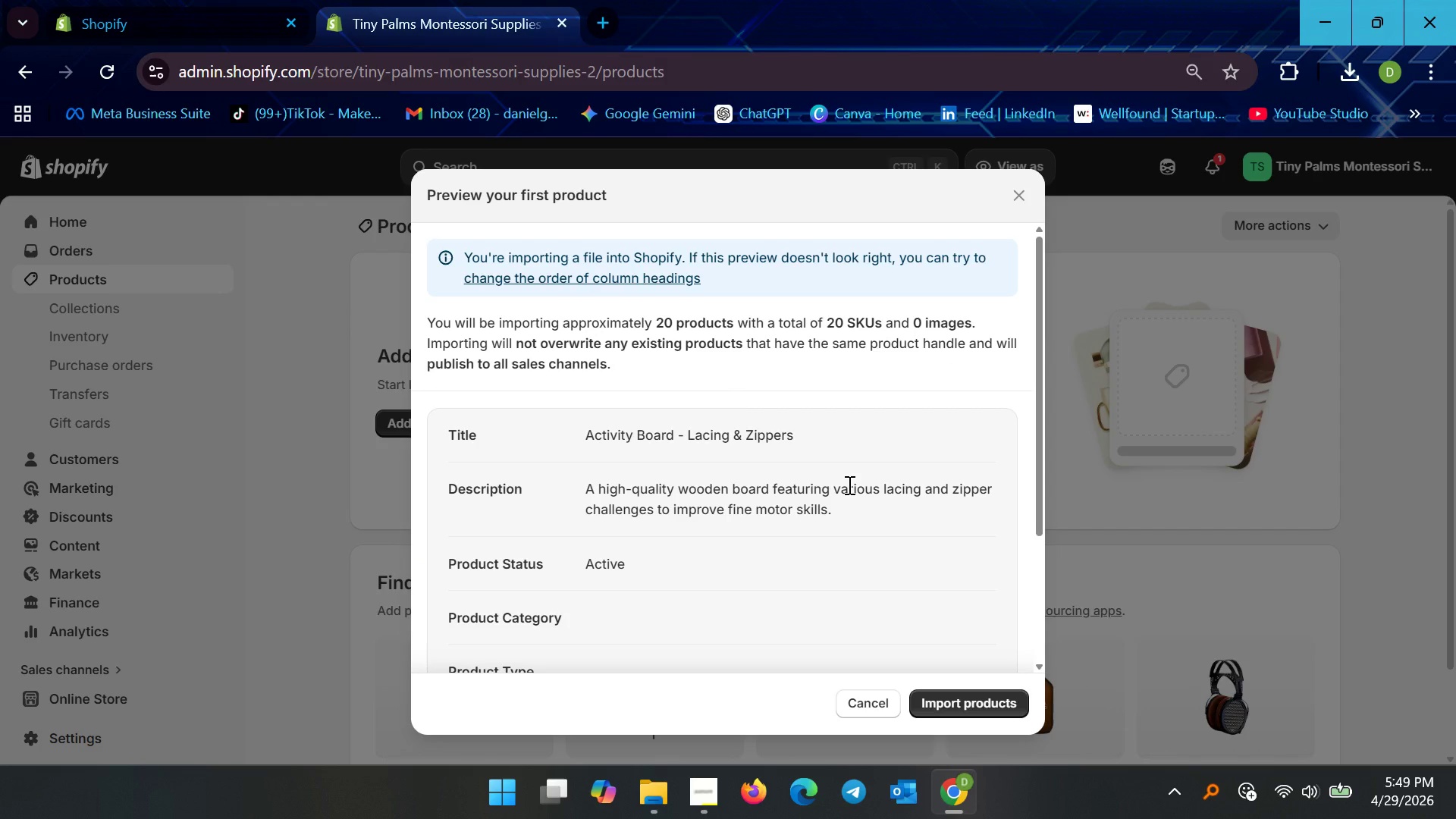 
scroll: coordinate [786, 485], scroll_direction: down, amount: 5.0
 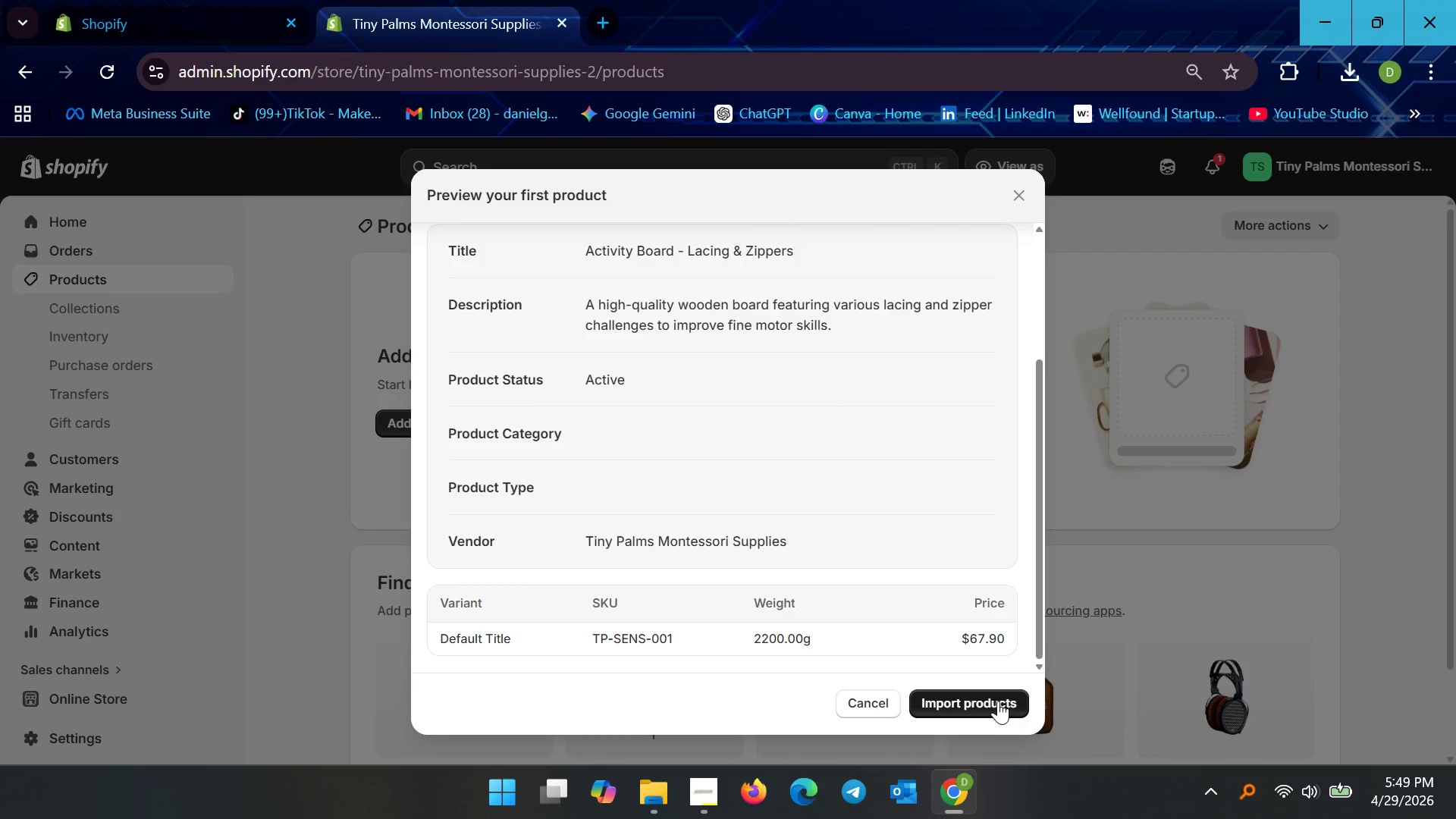 
left_click([997, 700])